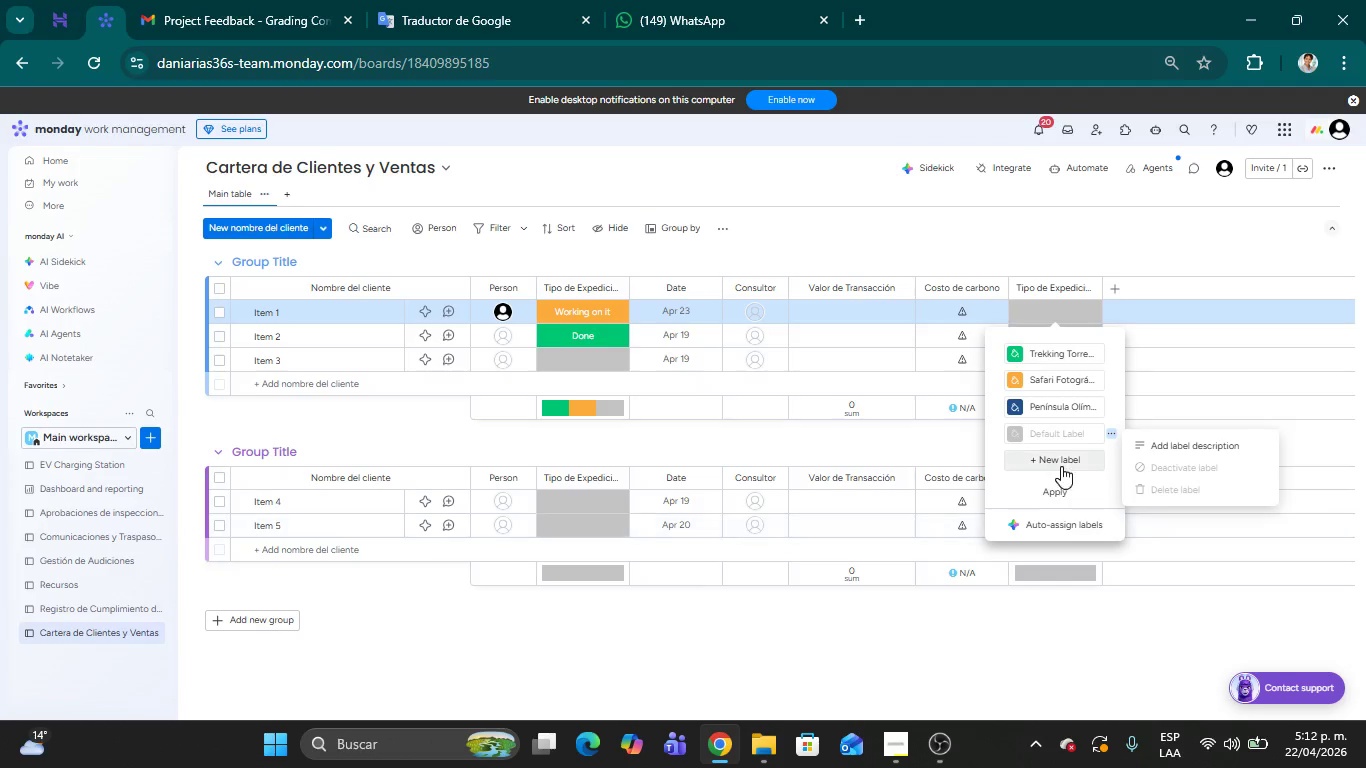 
left_click([1062, 460])
 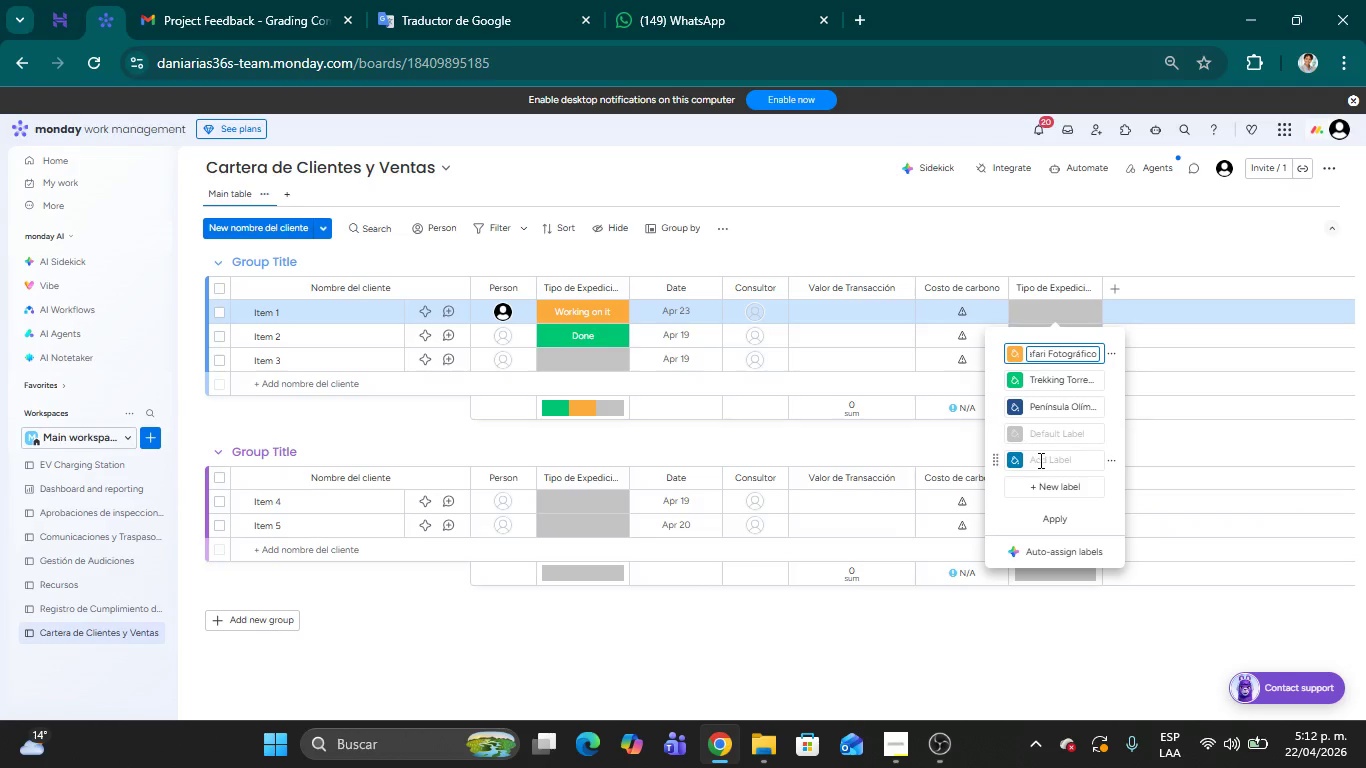 
left_click([1038, 461])
 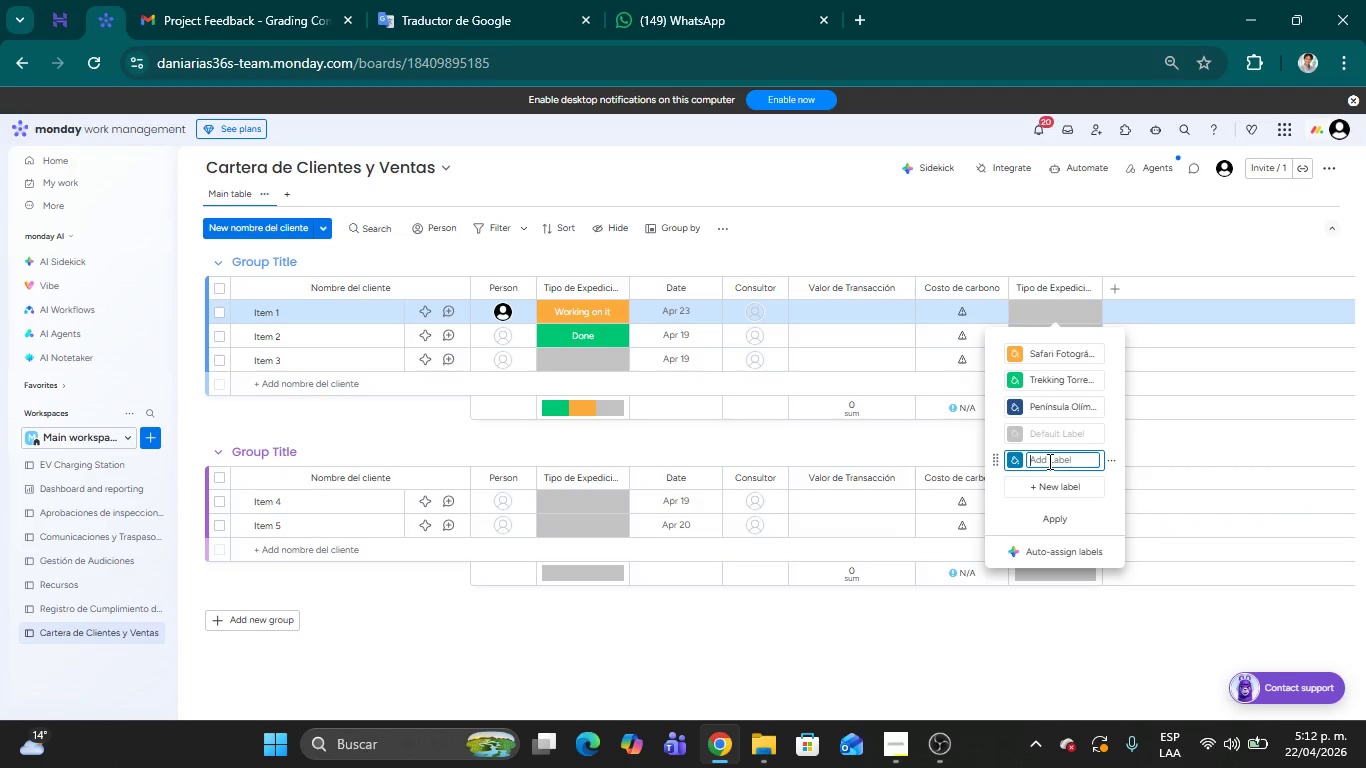 
type(Glaciares de las P)
 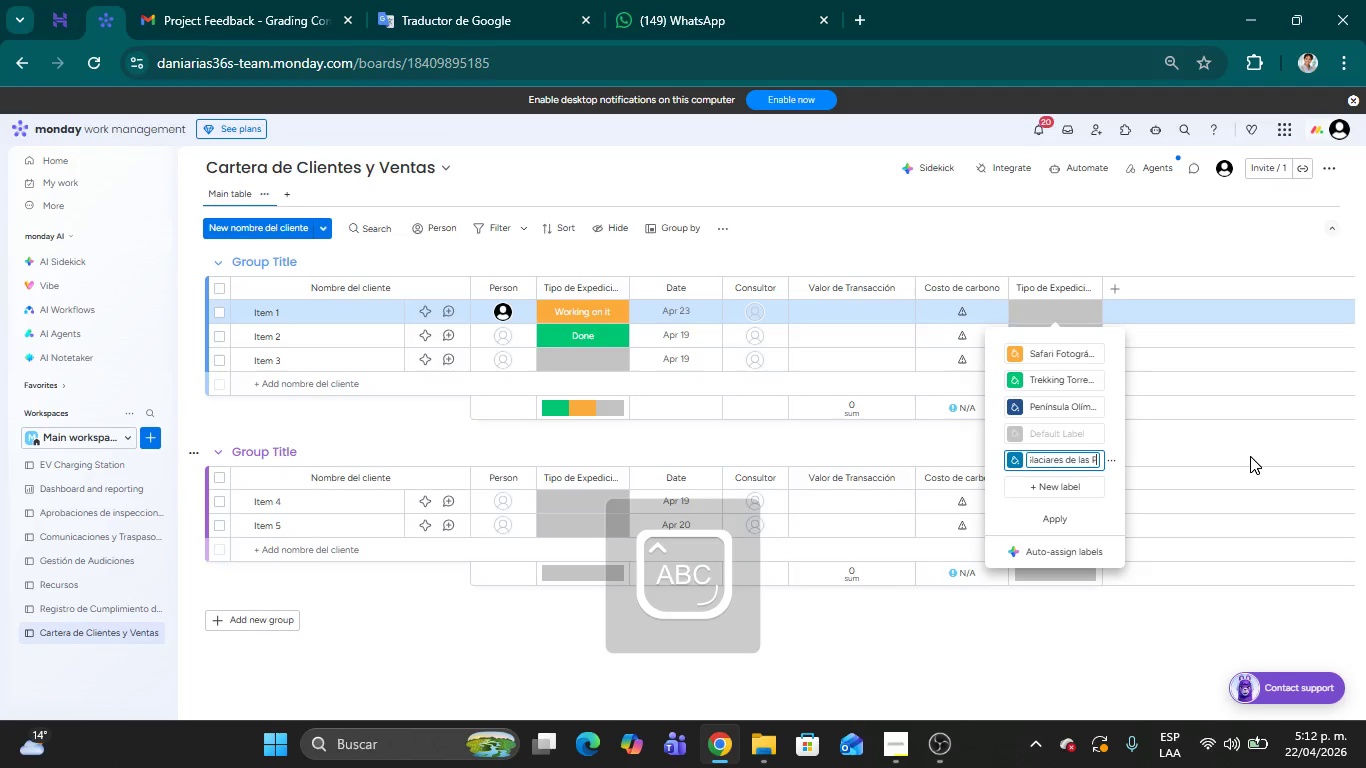 
key(Backspace)
key(Backspace)
key(Backspace)
type( Patagonia)
 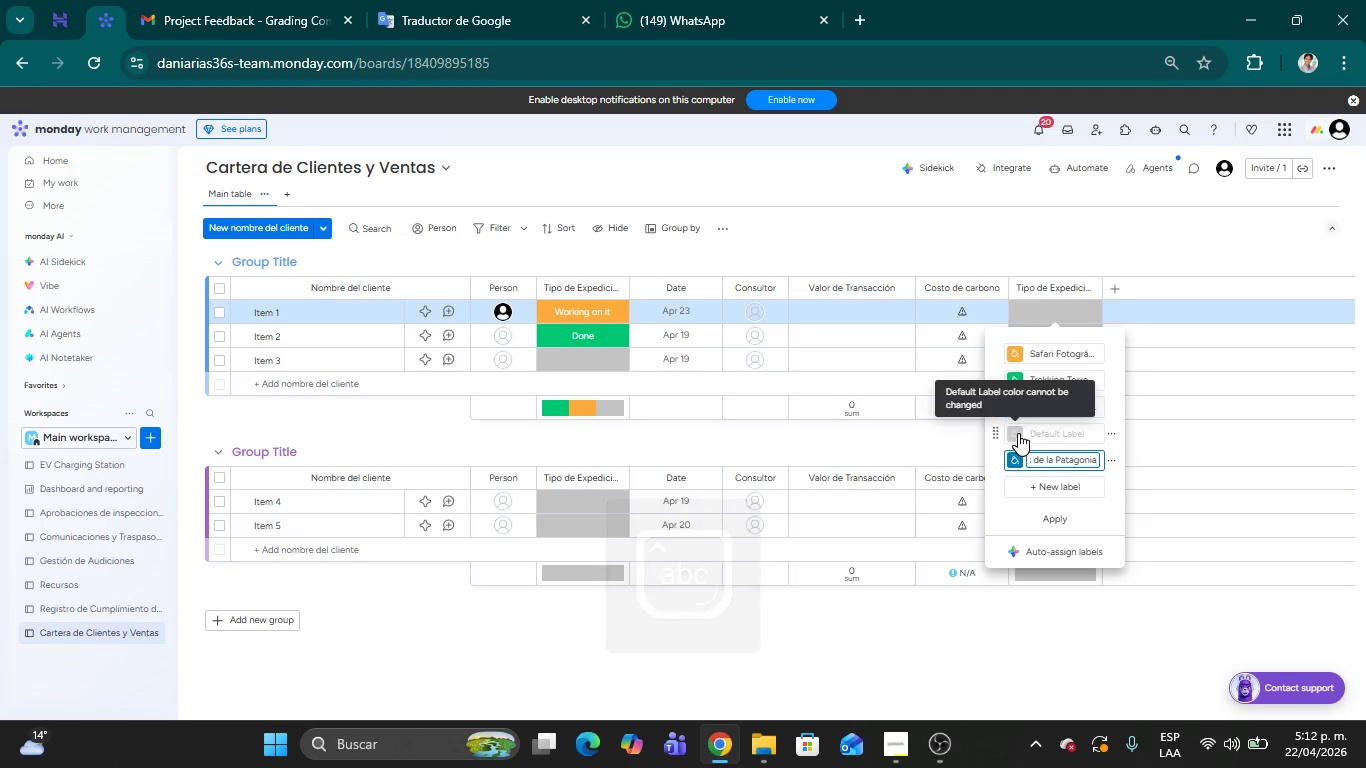 
right_click([1015, 433])
 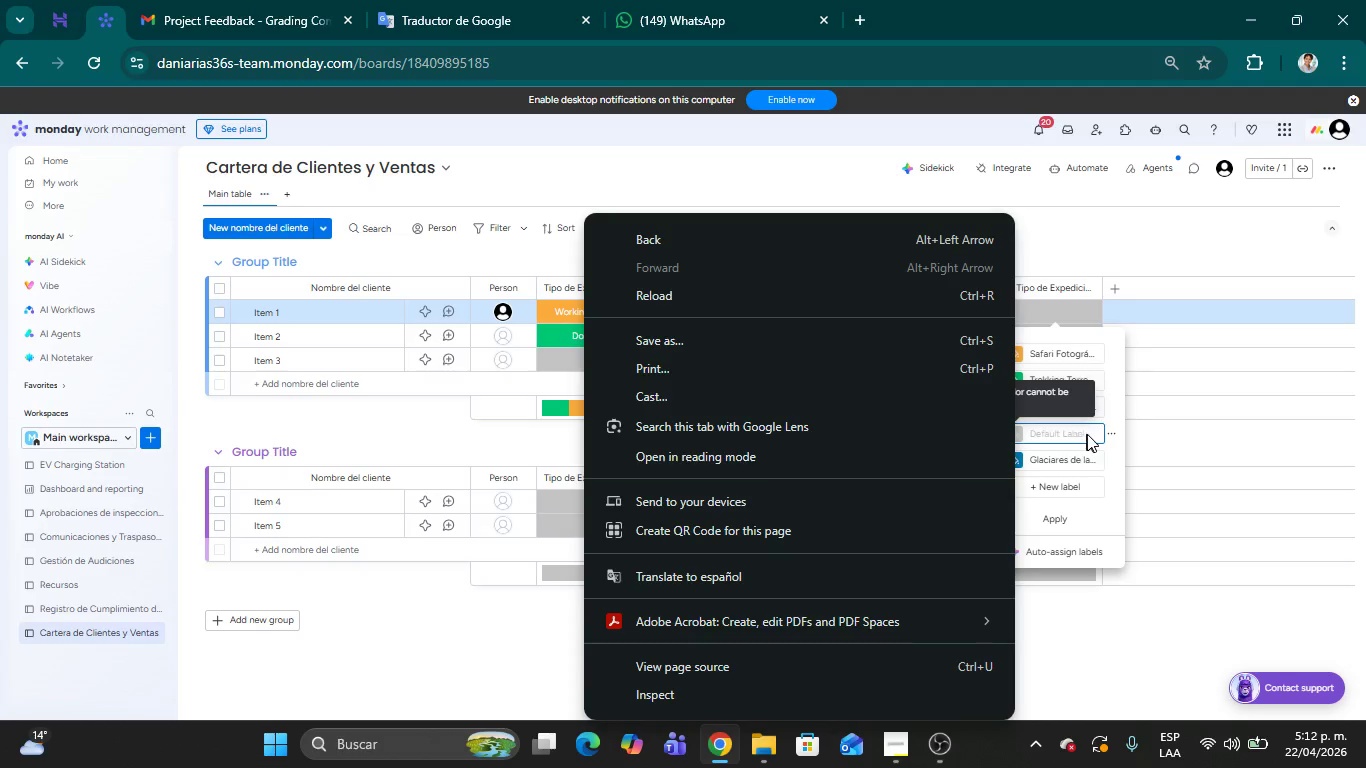 
left_click([1111, 432])
 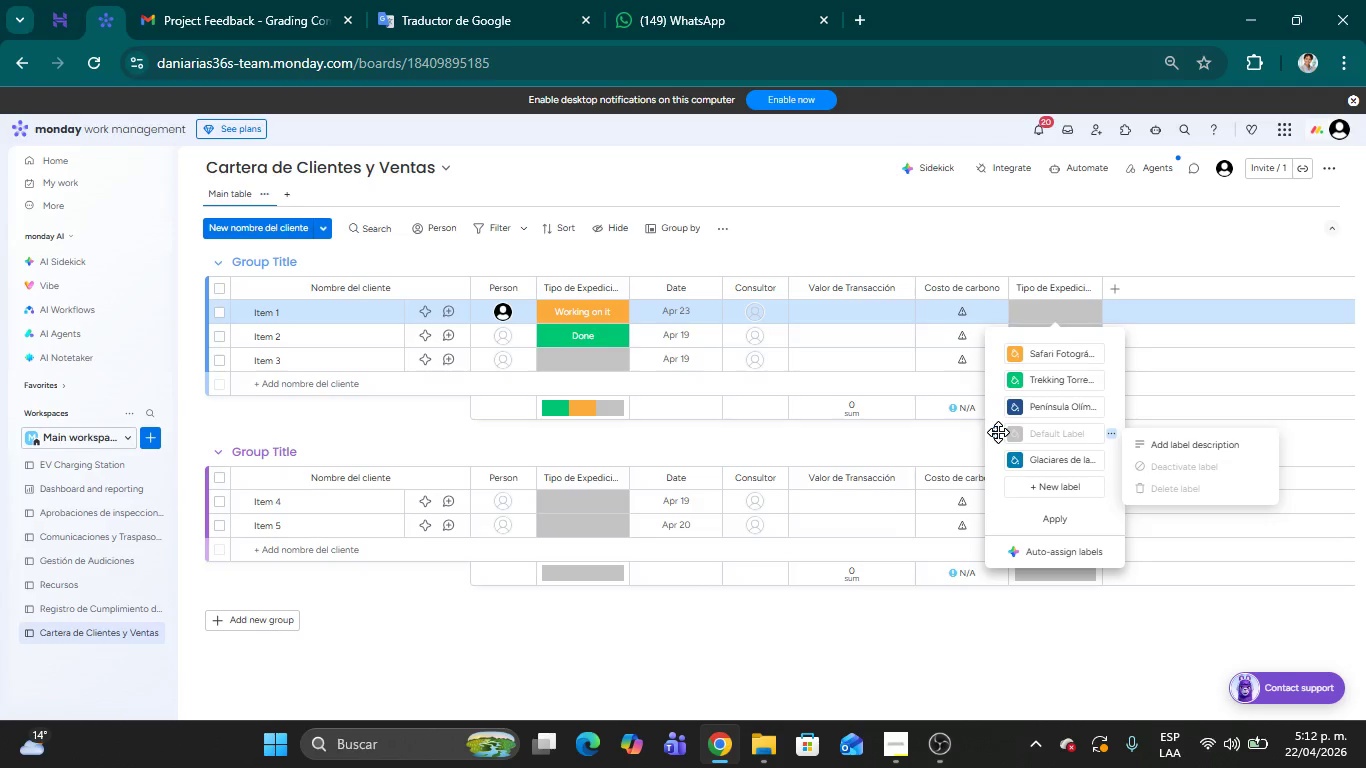 
left_click([998, 434])
 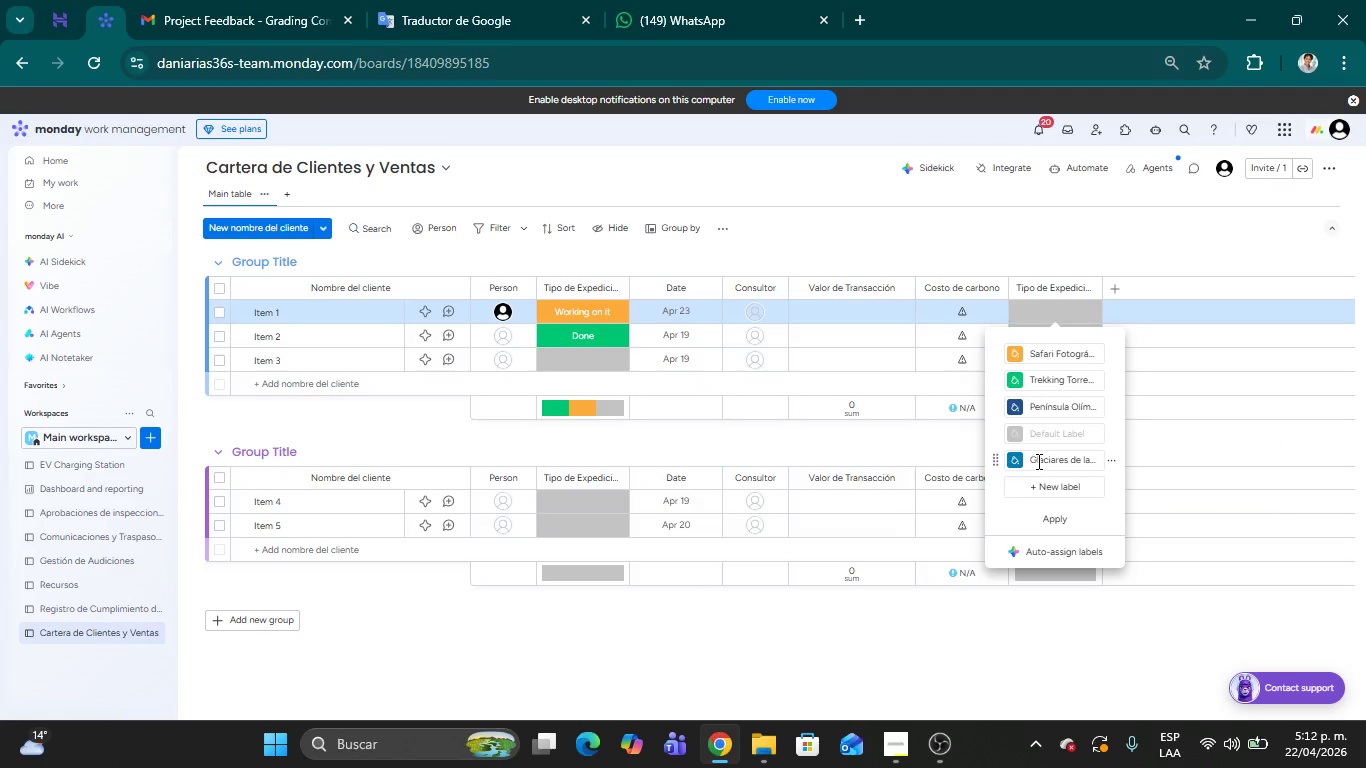 
left_click_drag(start_coordinate=[1033, 461], to_coordinate=[1102, 464])
 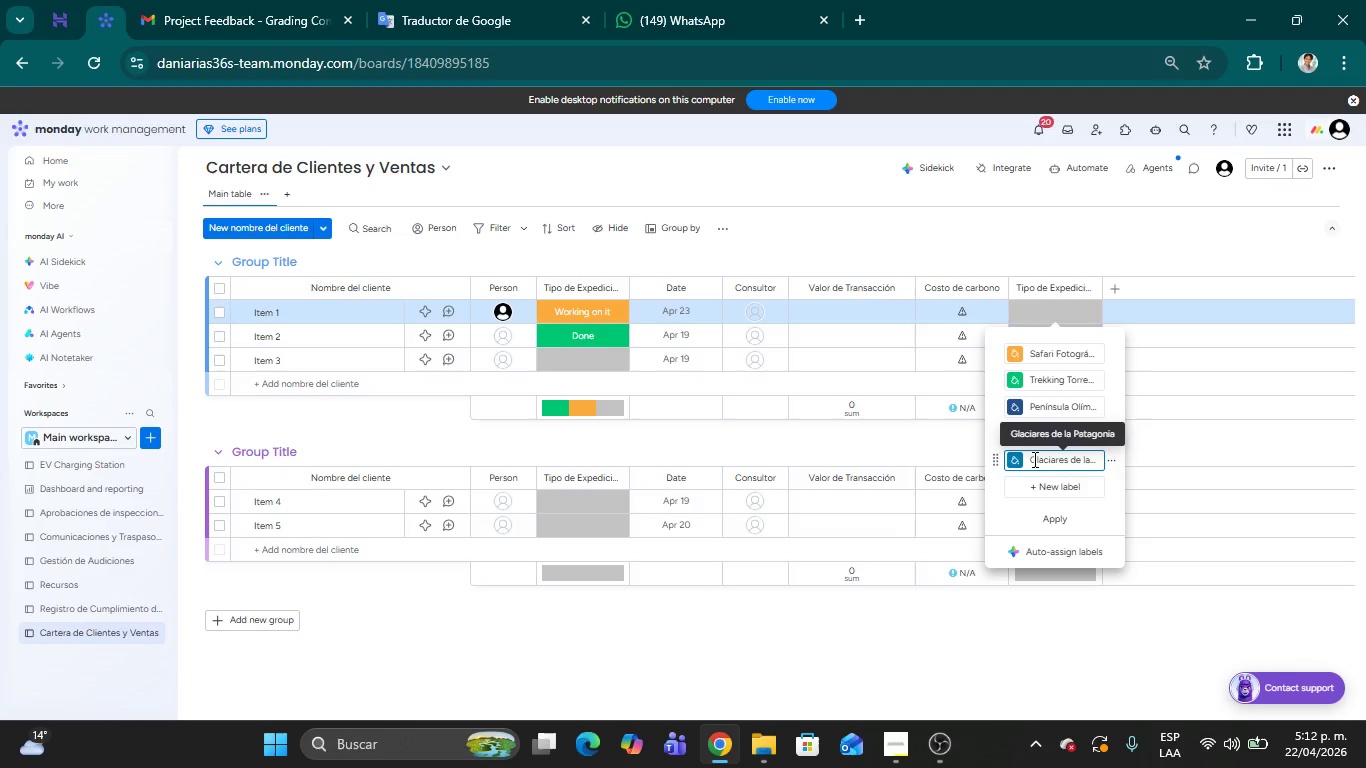 
left_click_drag(start_coordinate=[1032, 459], to_coordinate=[1087, 460])
 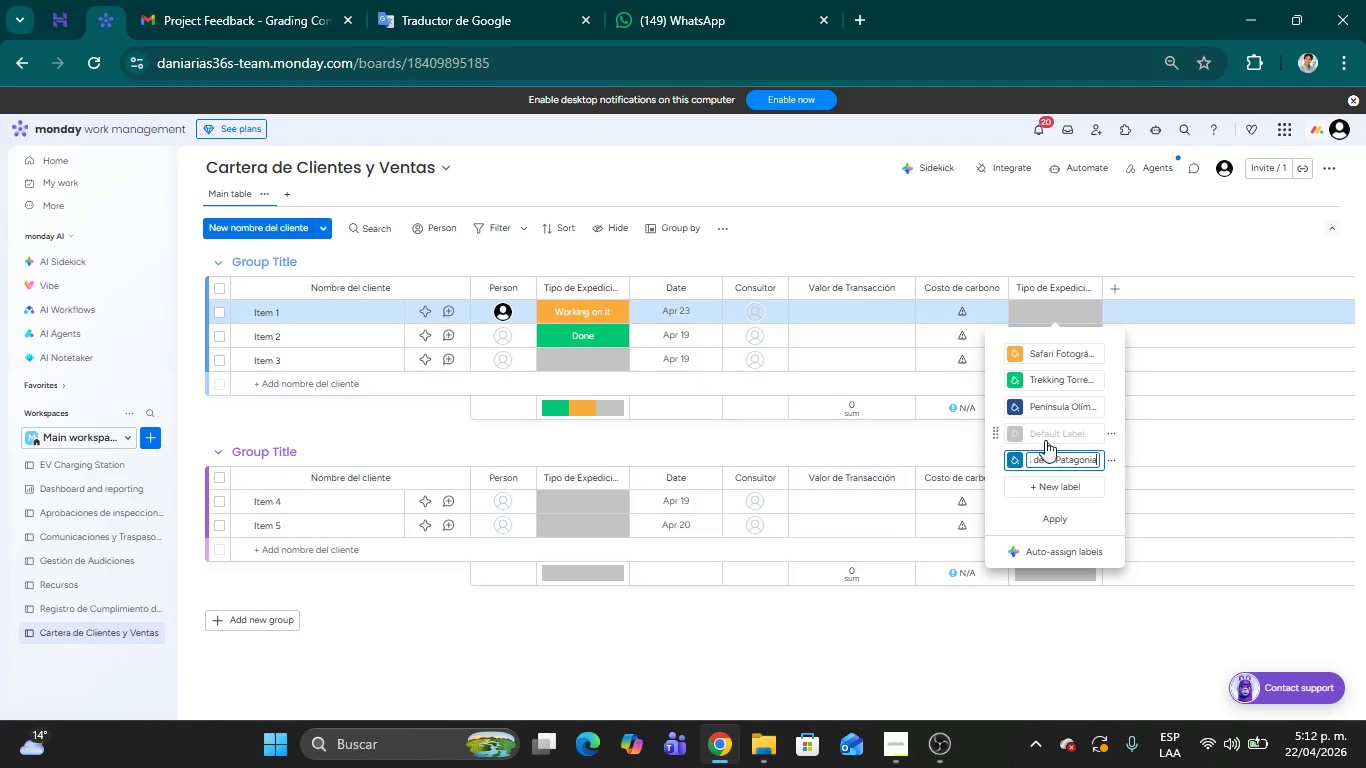 
left_click([1045, 431])
 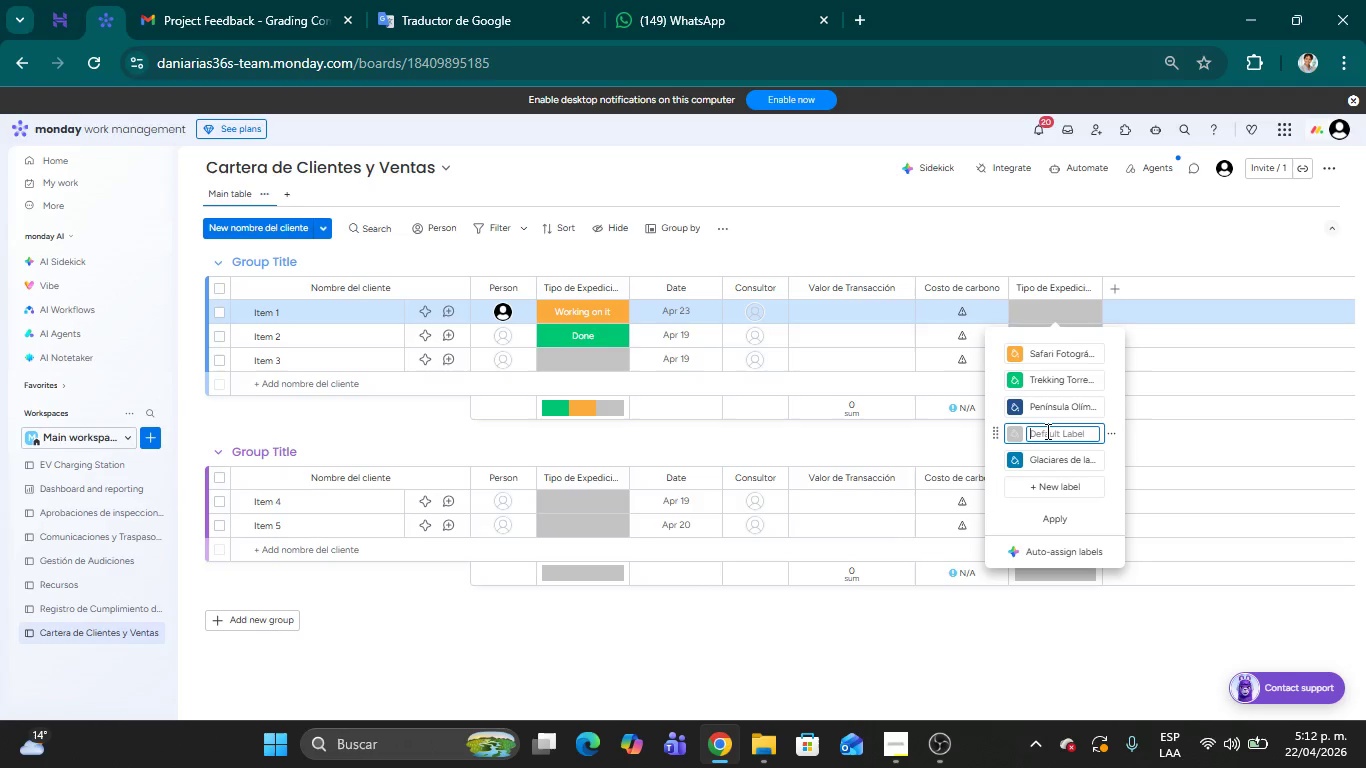 
type(Ga)
key(Backspace)
type(lac)
 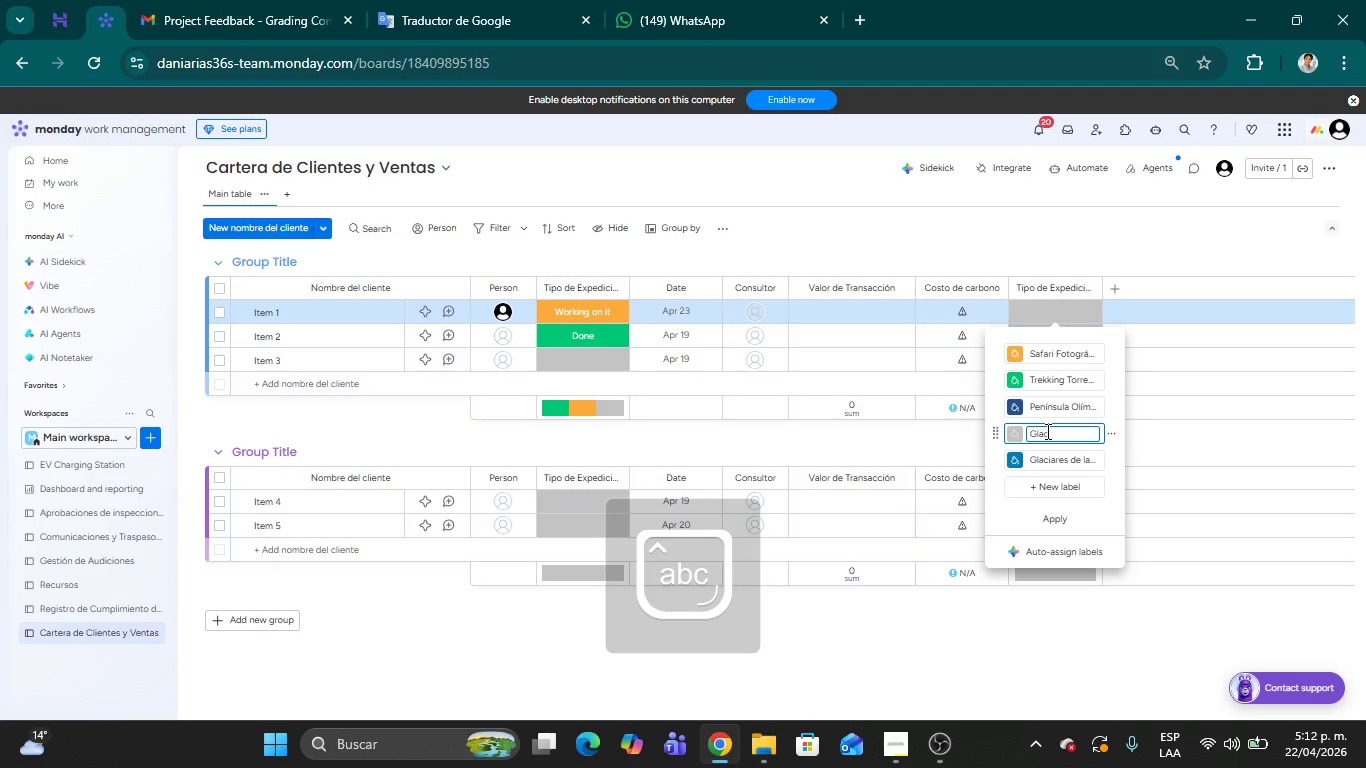 
type(iares de la Patagonia)
 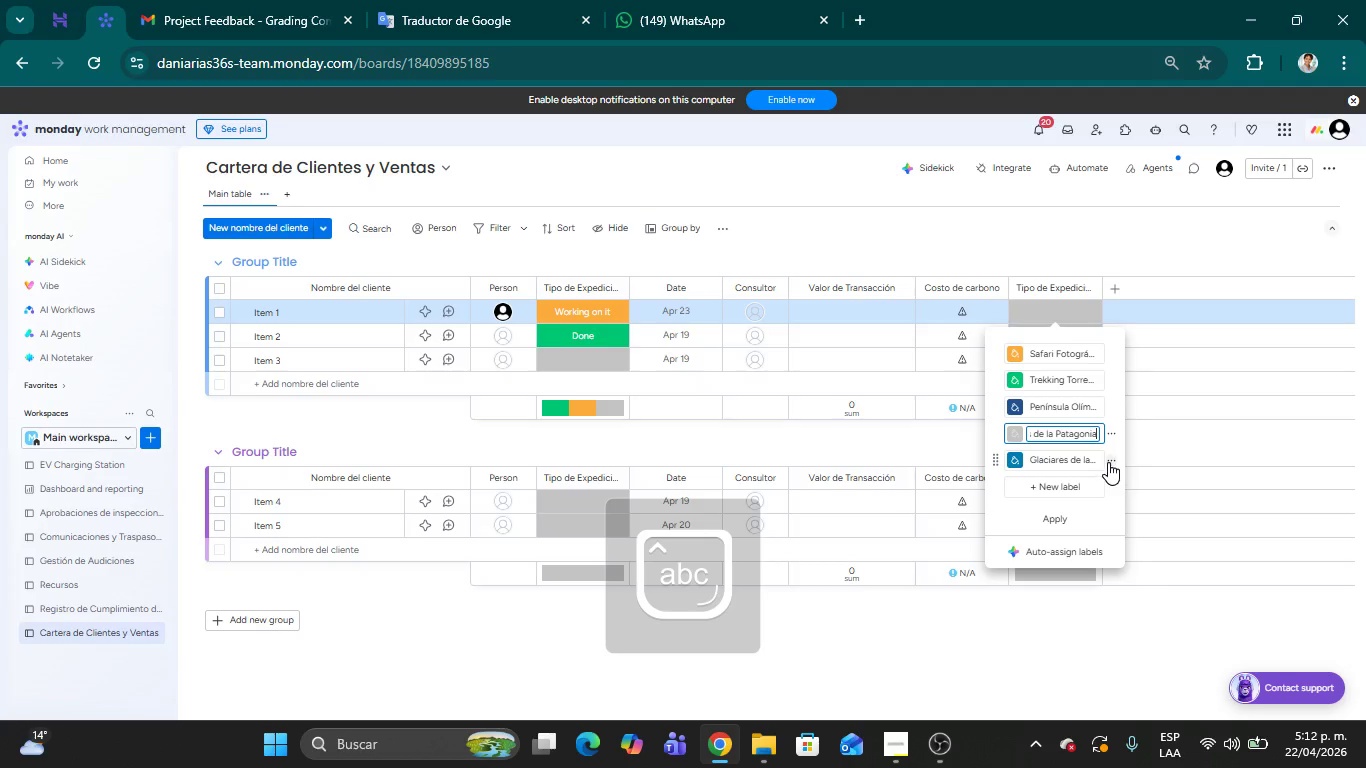 
left_click([1114, 461])
 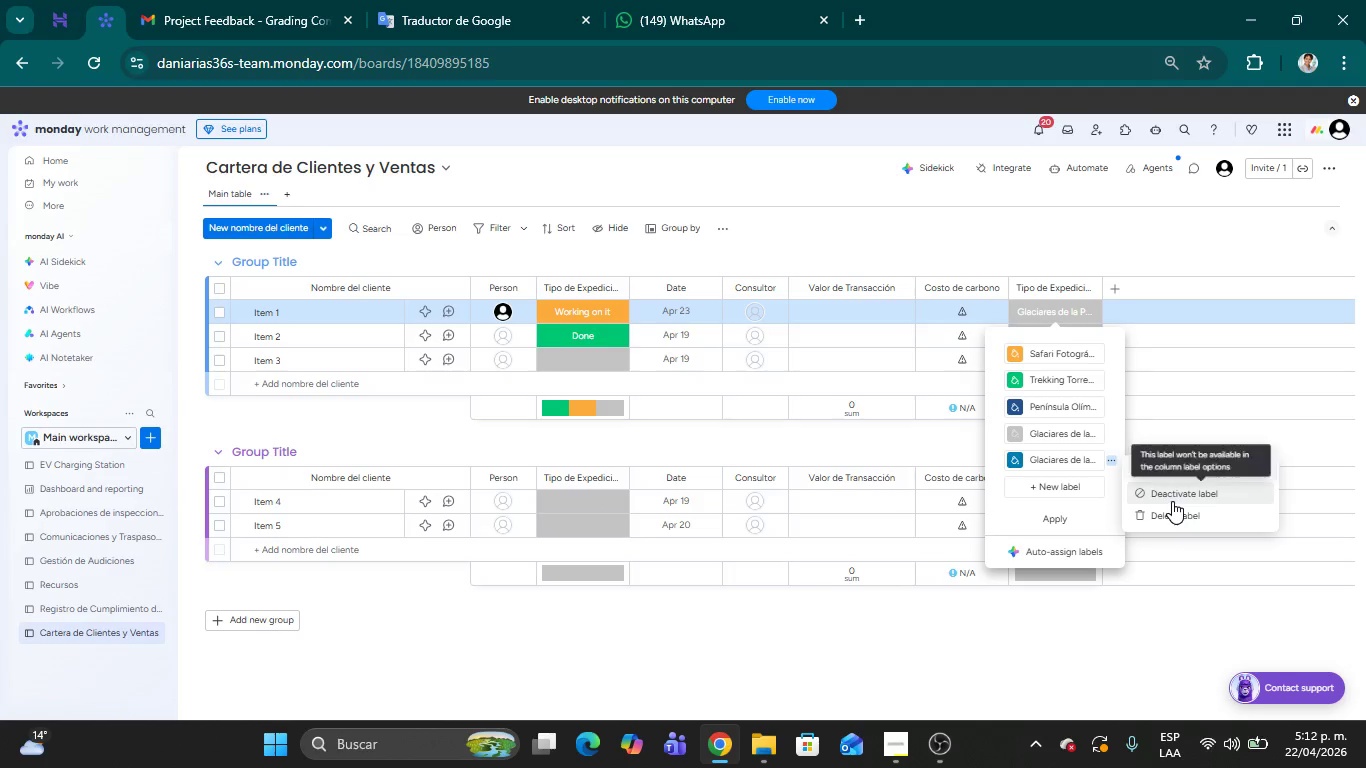 
left_click([1173, 520])
 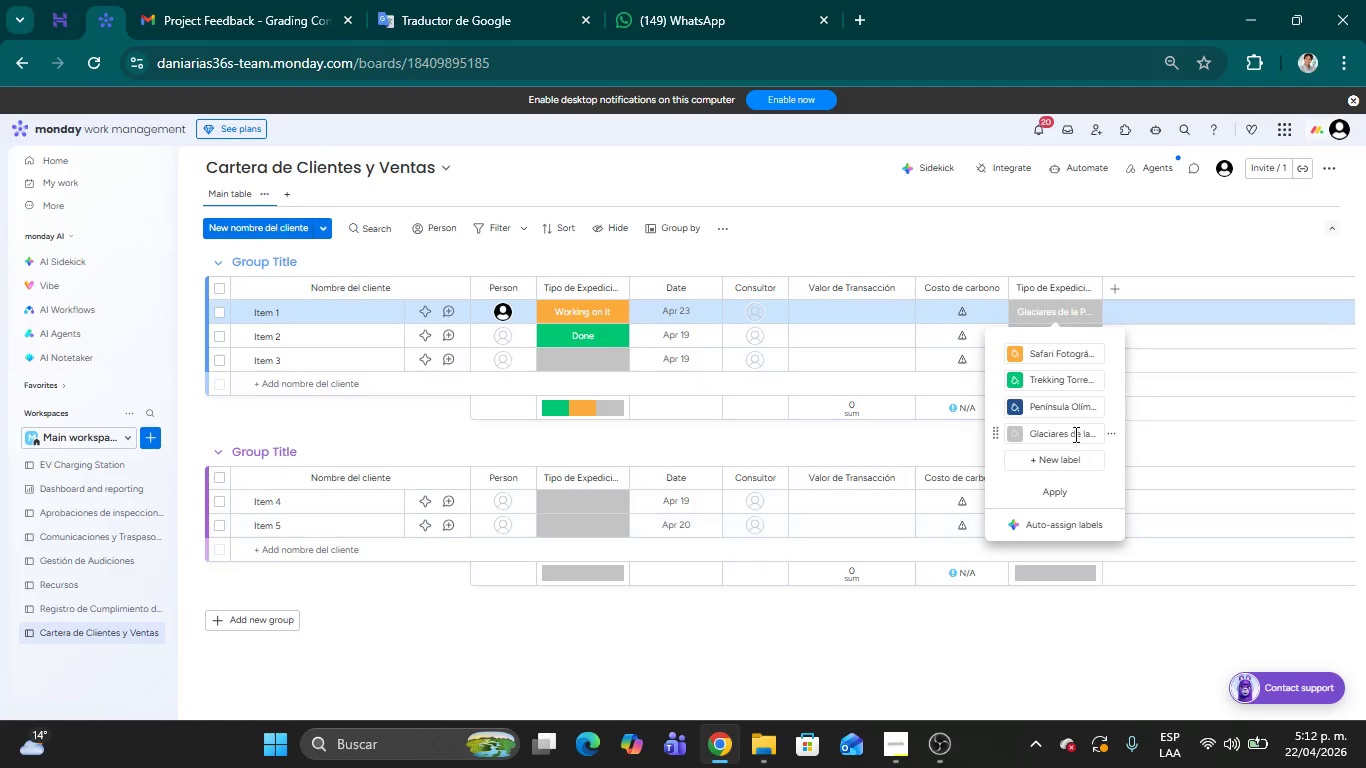 
left_click_drag(start_coordinate=[1061, 434], to_coordinate=[1108, 433])
 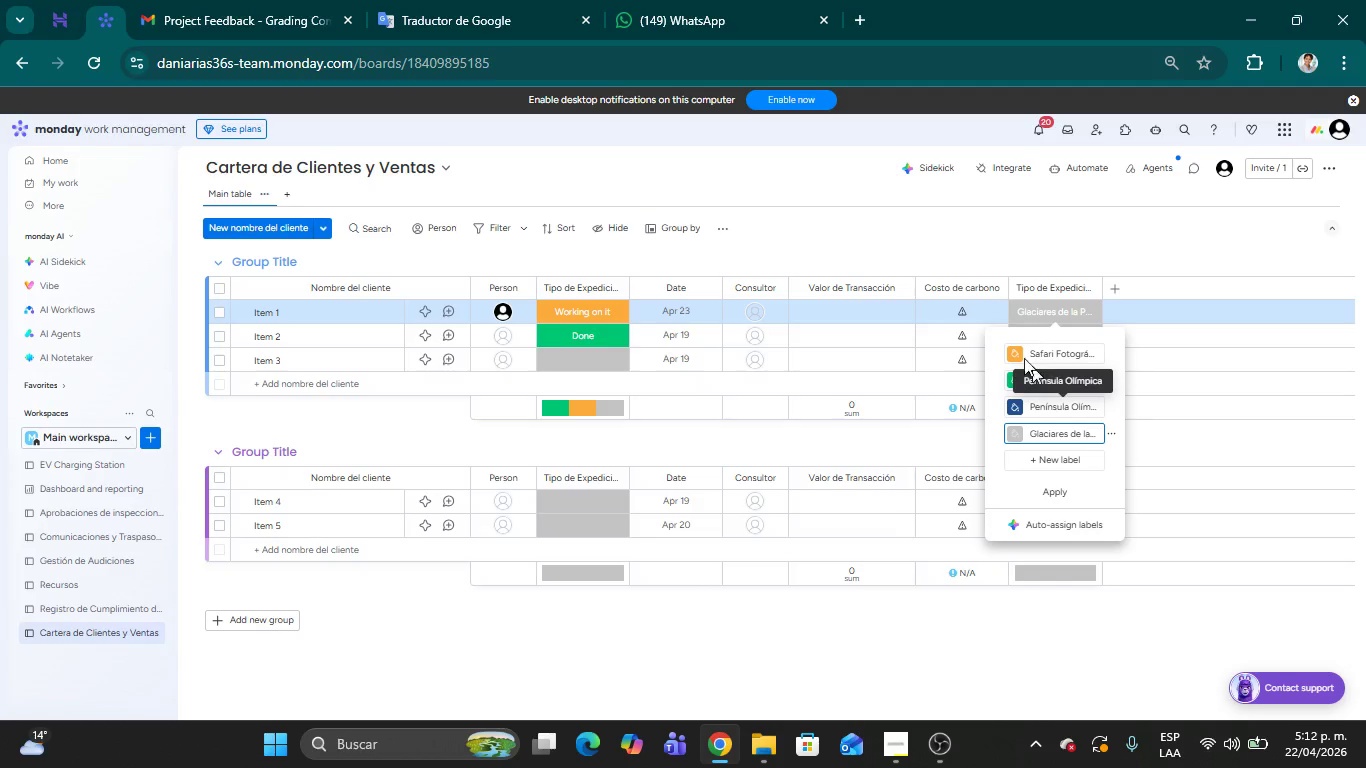 
wait(7.55)
 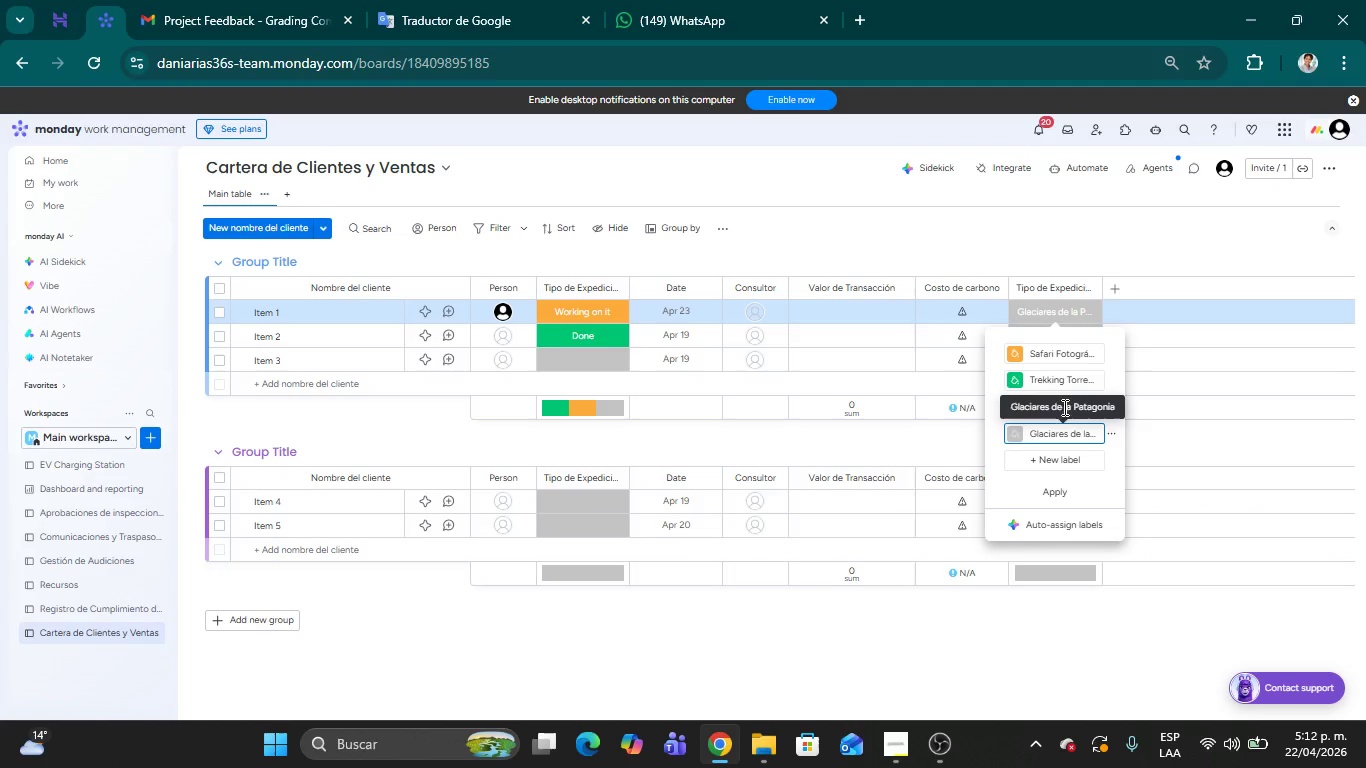 
left_click([1043, 495])
 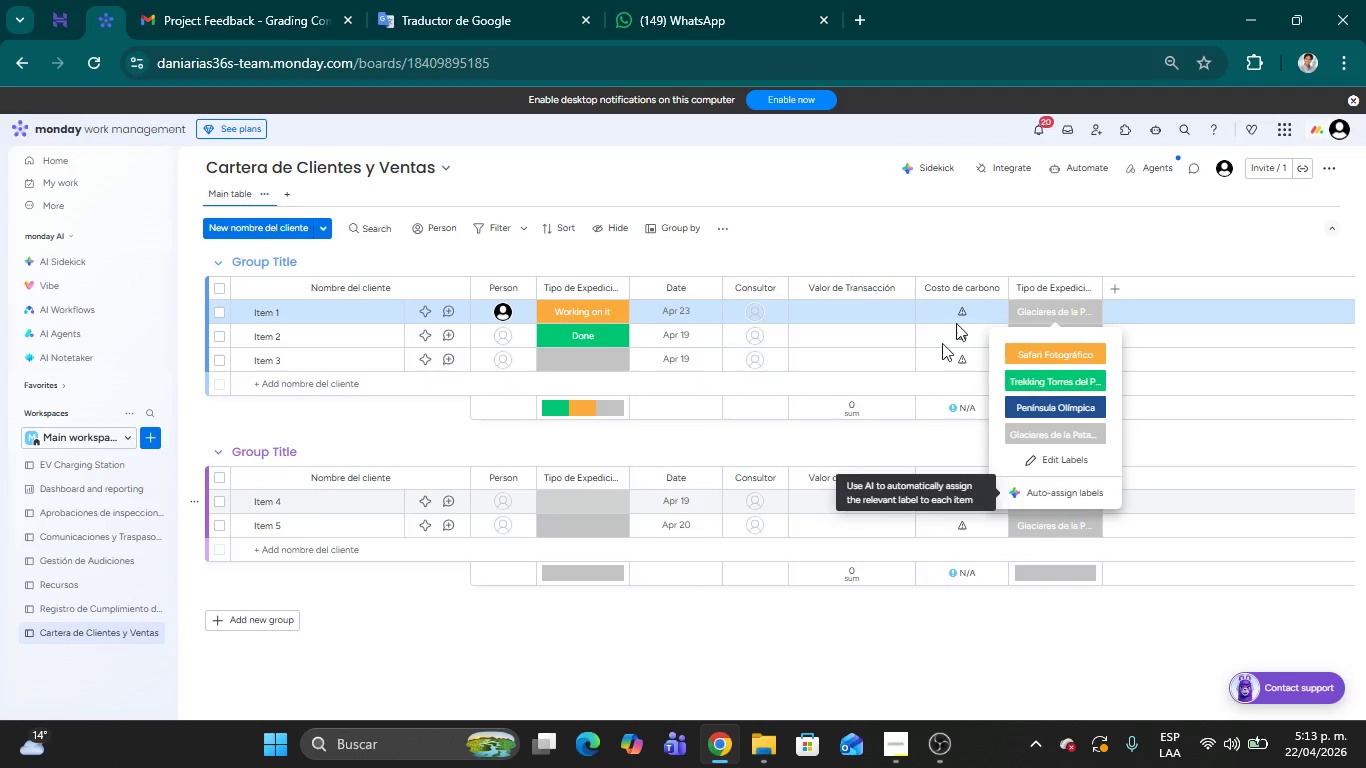 
left_click([960, 233])
 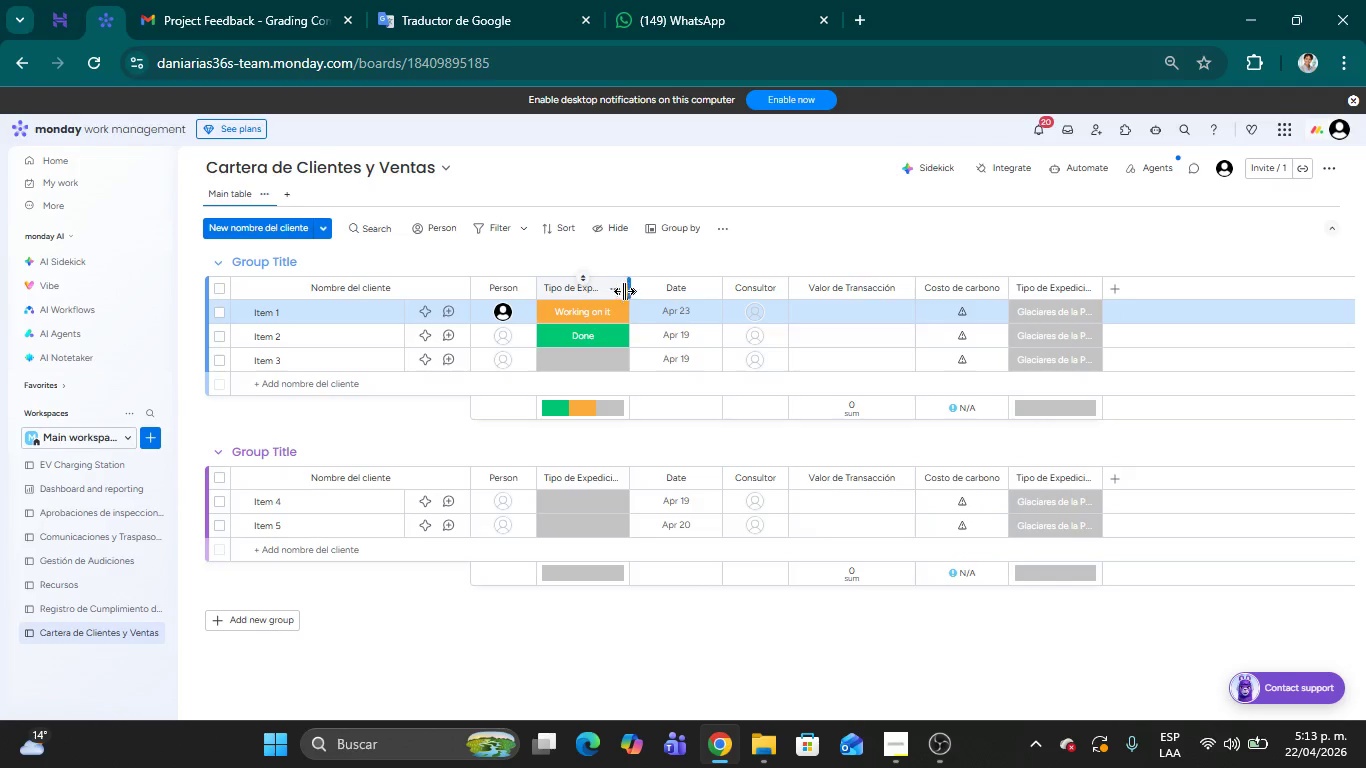 
left_click([617, 291])
 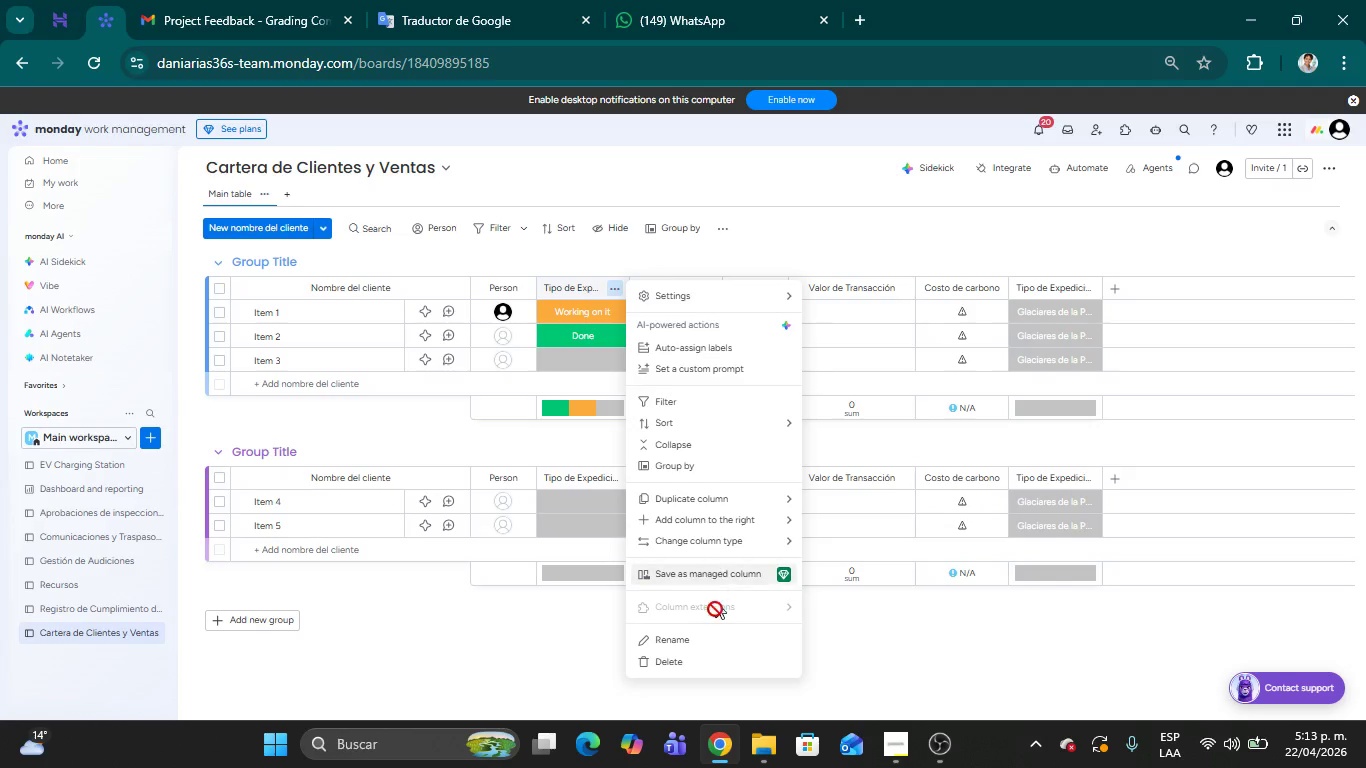 
left_click([689, 658])
 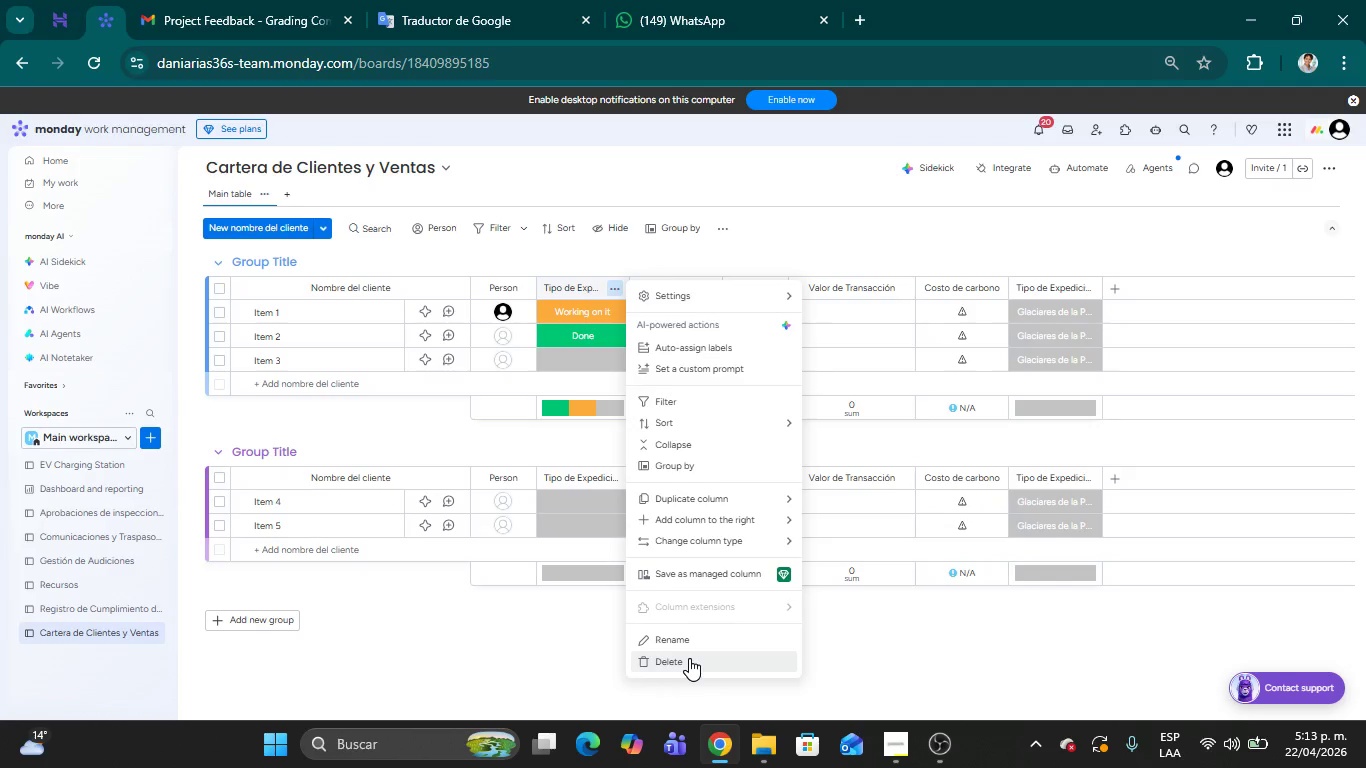 
mouse_move([639, 311])
 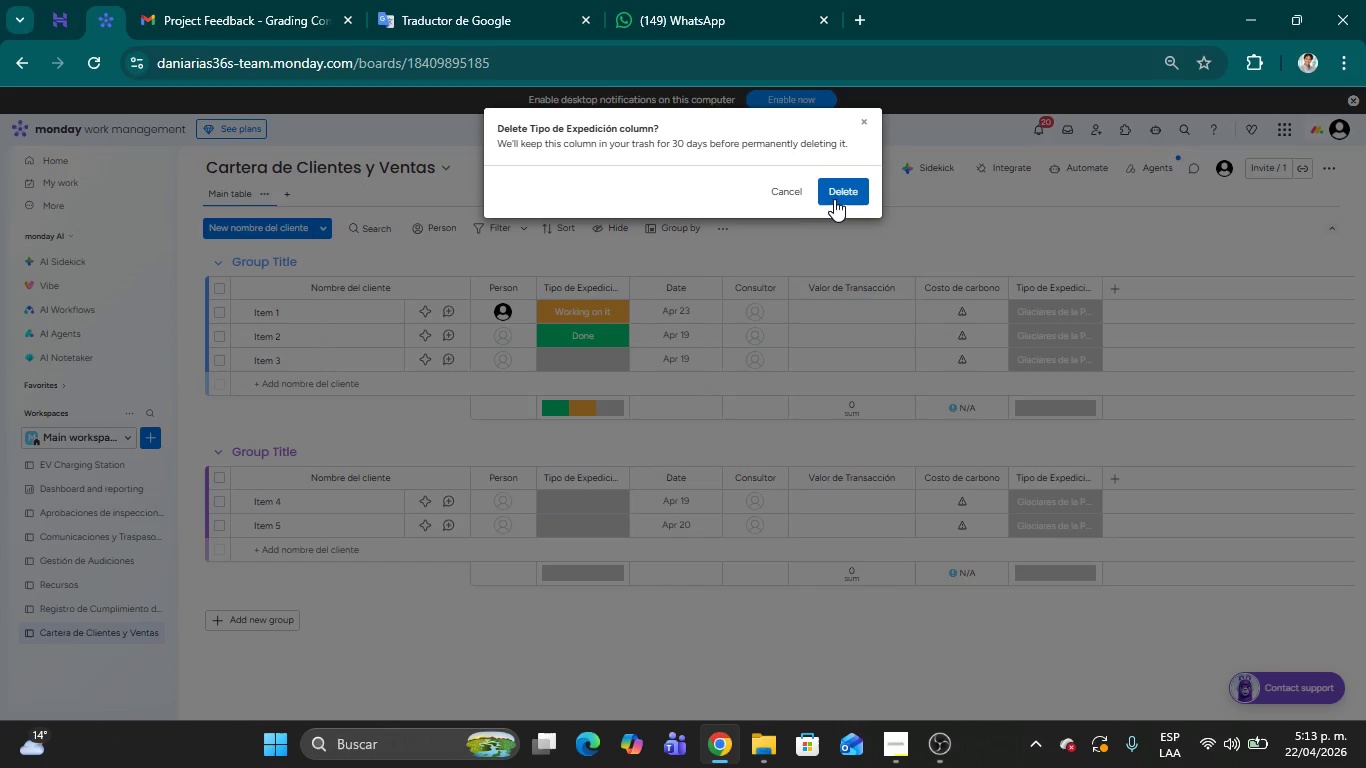 
left_click([834, 197])
 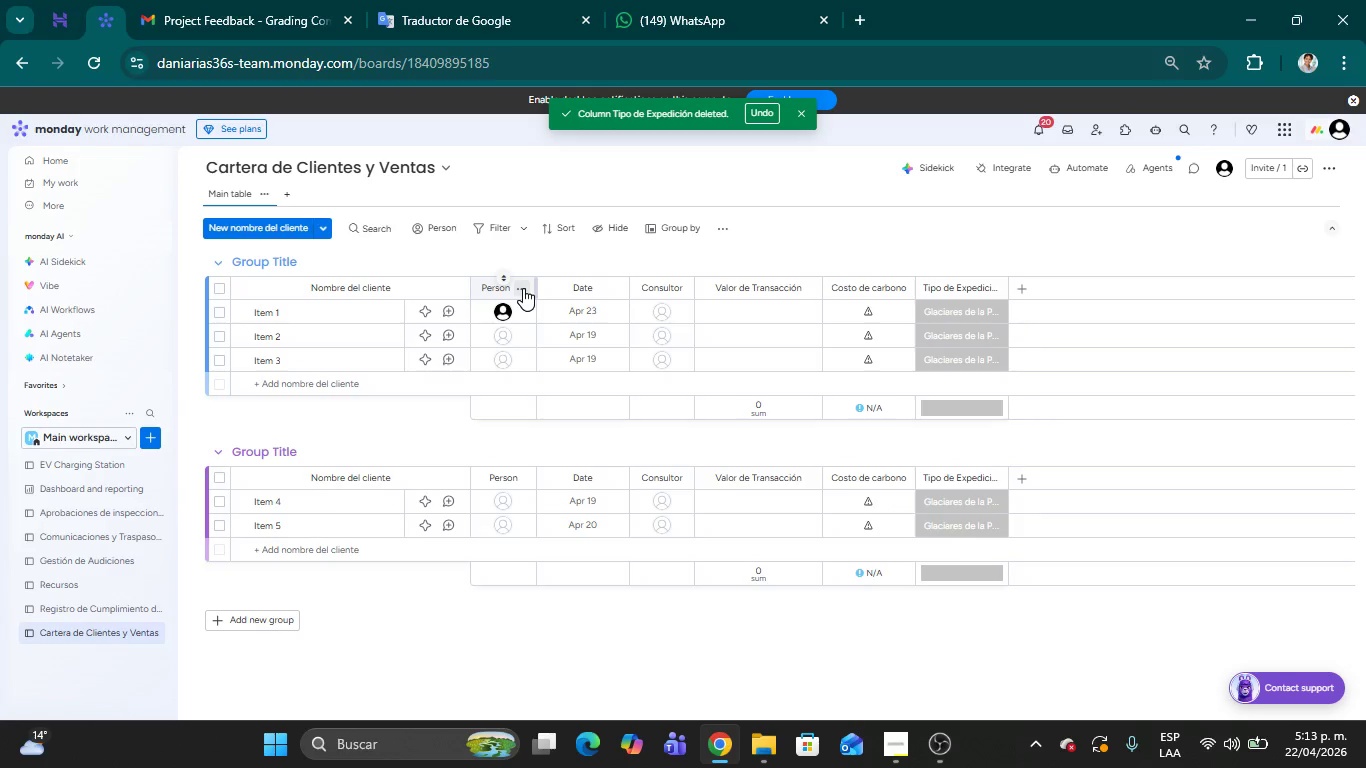 
wait(5.94)
 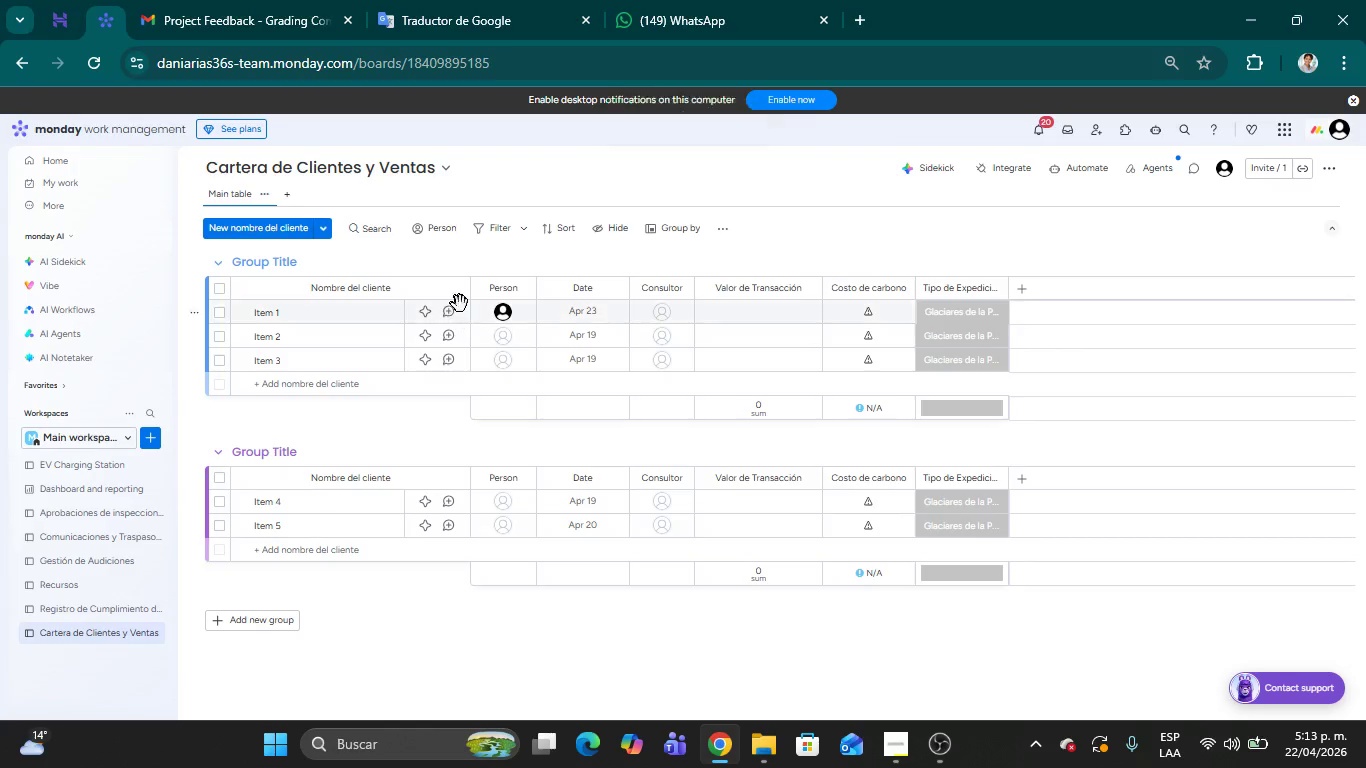 
left_click([520, 288])
 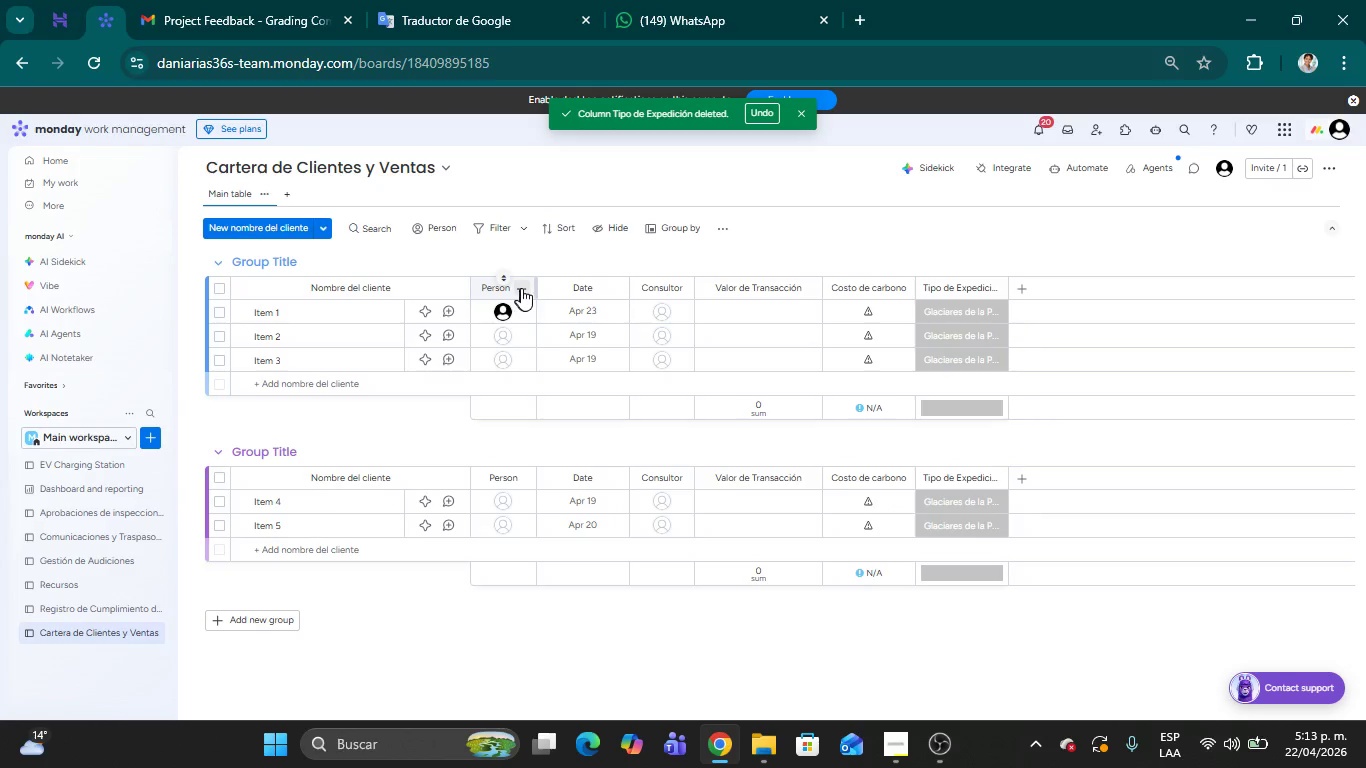 
mouse_move([548, 261])
 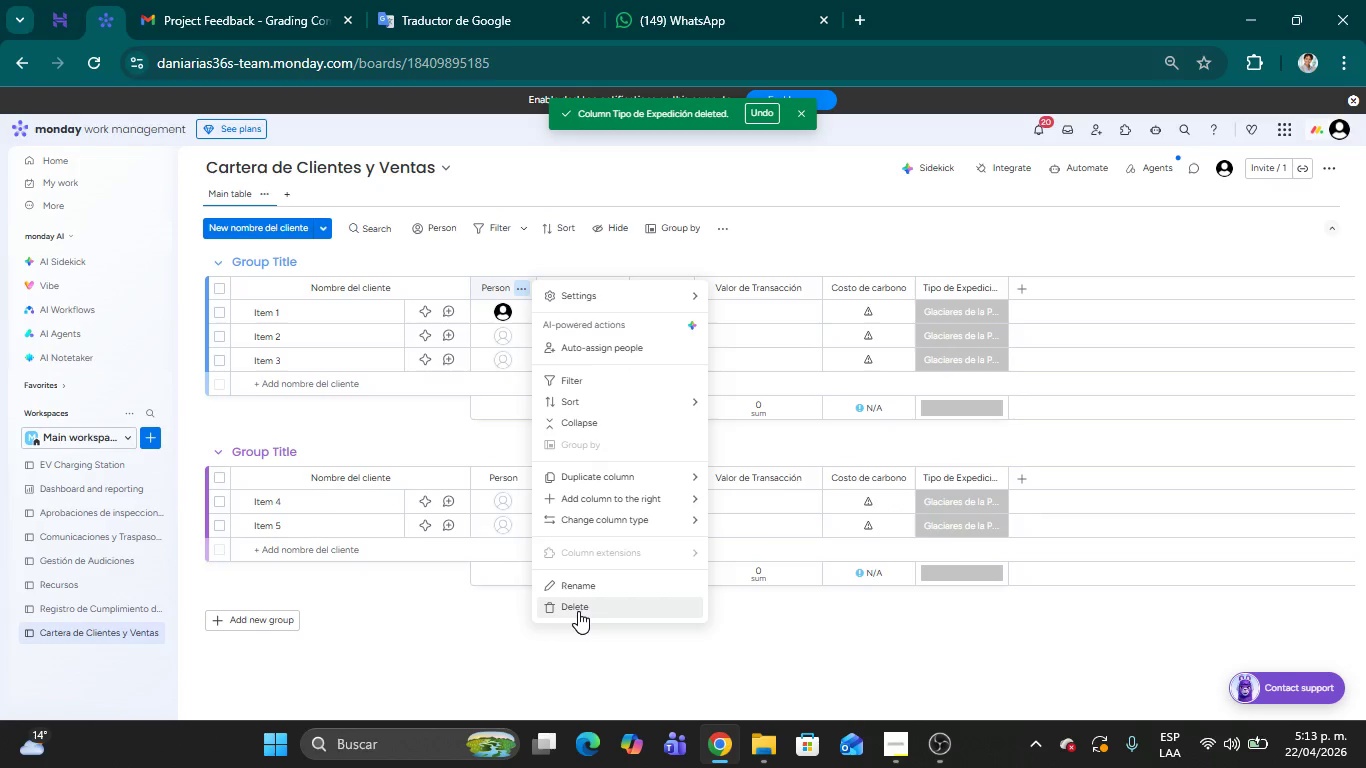 
left_click([578, 610])
 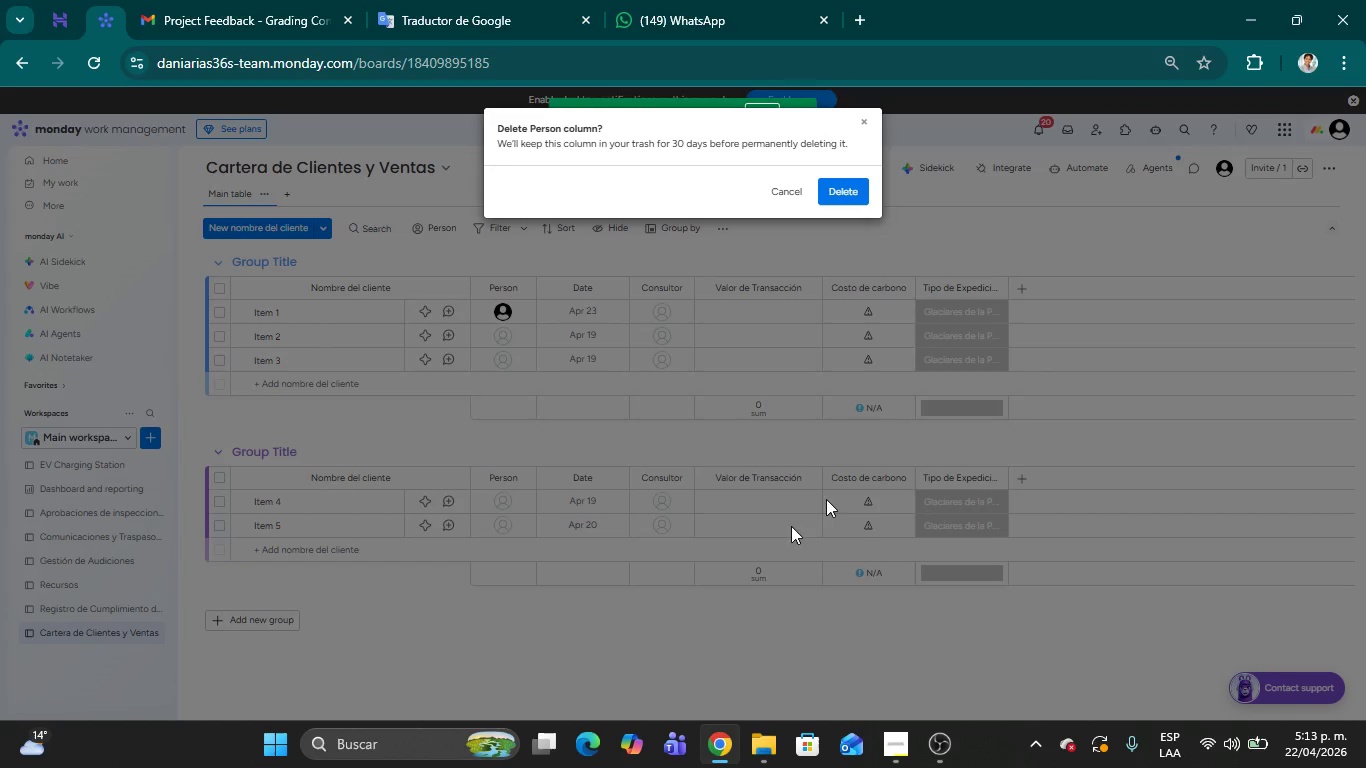 
left_click([846, 191])
 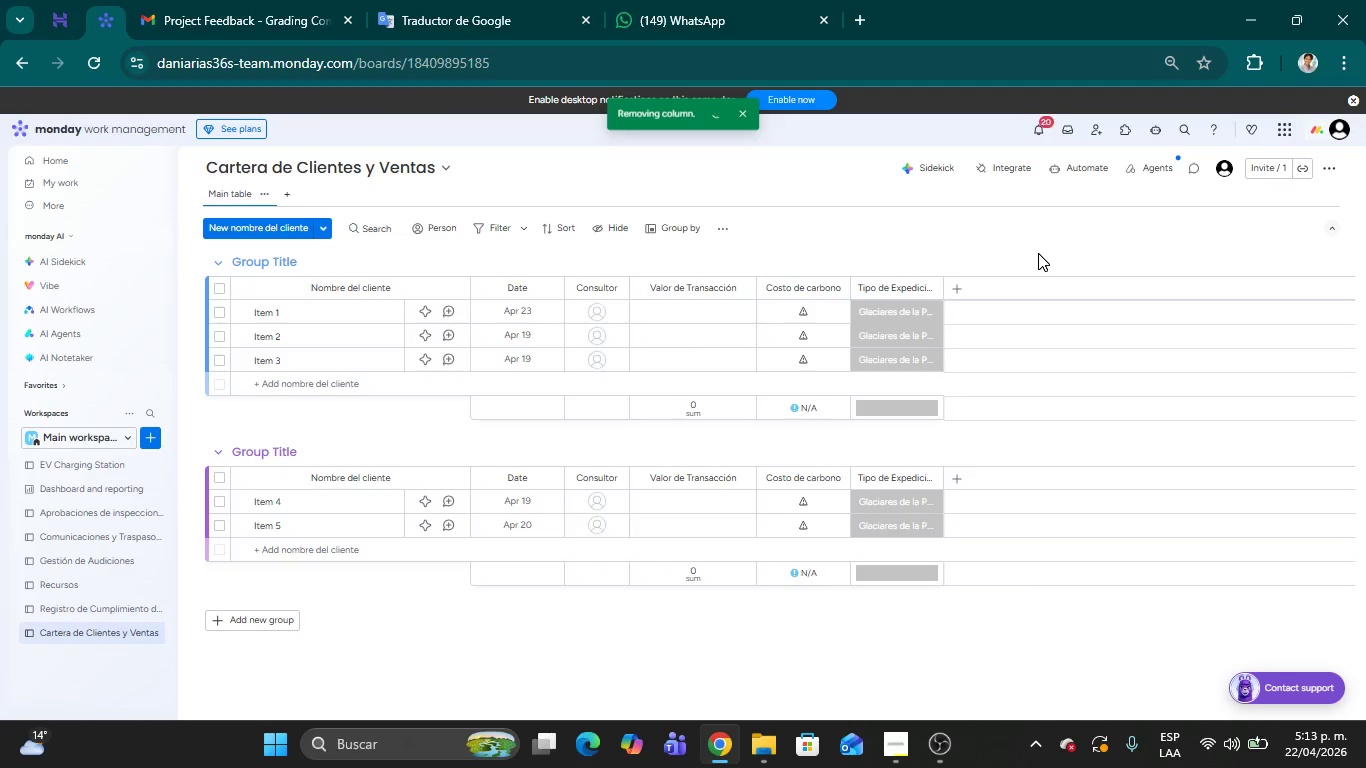 
left_click([1023, 243])
 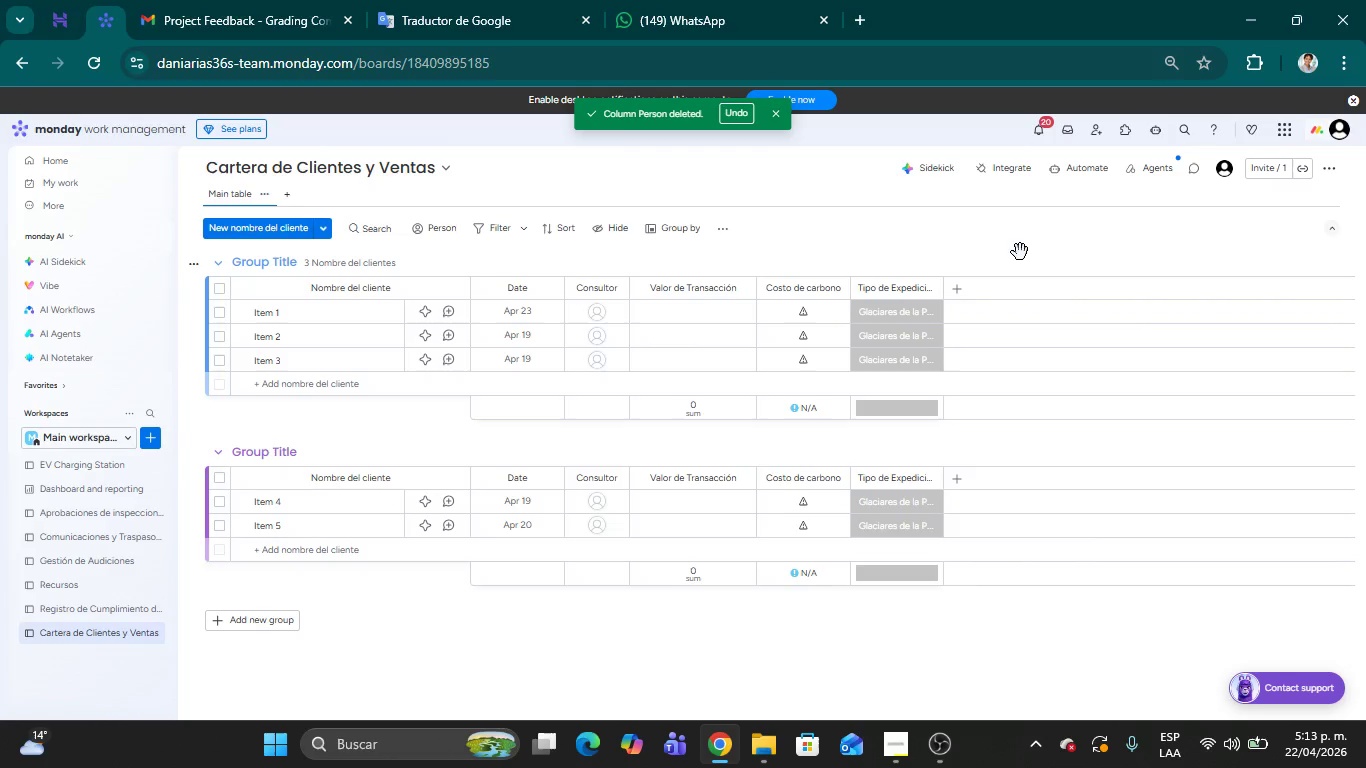 
wait(6.03)
 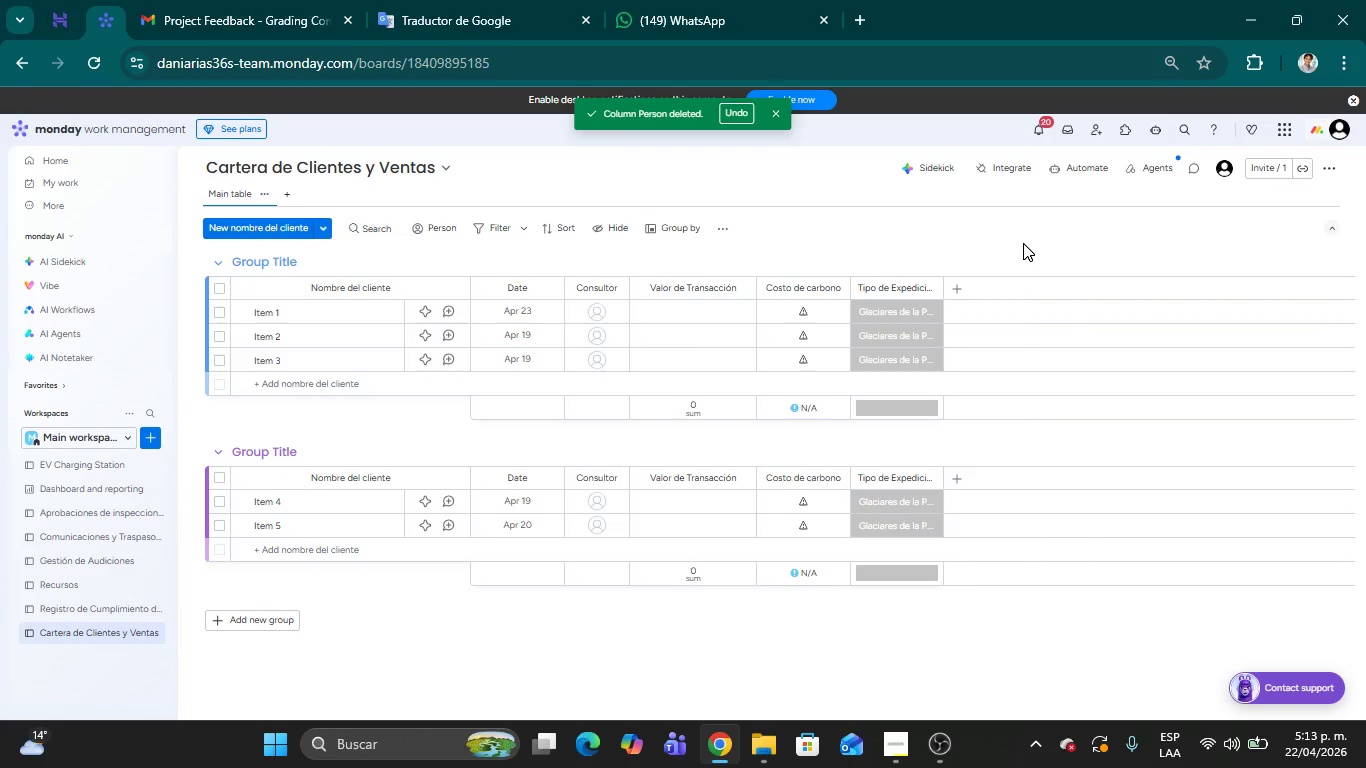 
left_click([956, 291])
 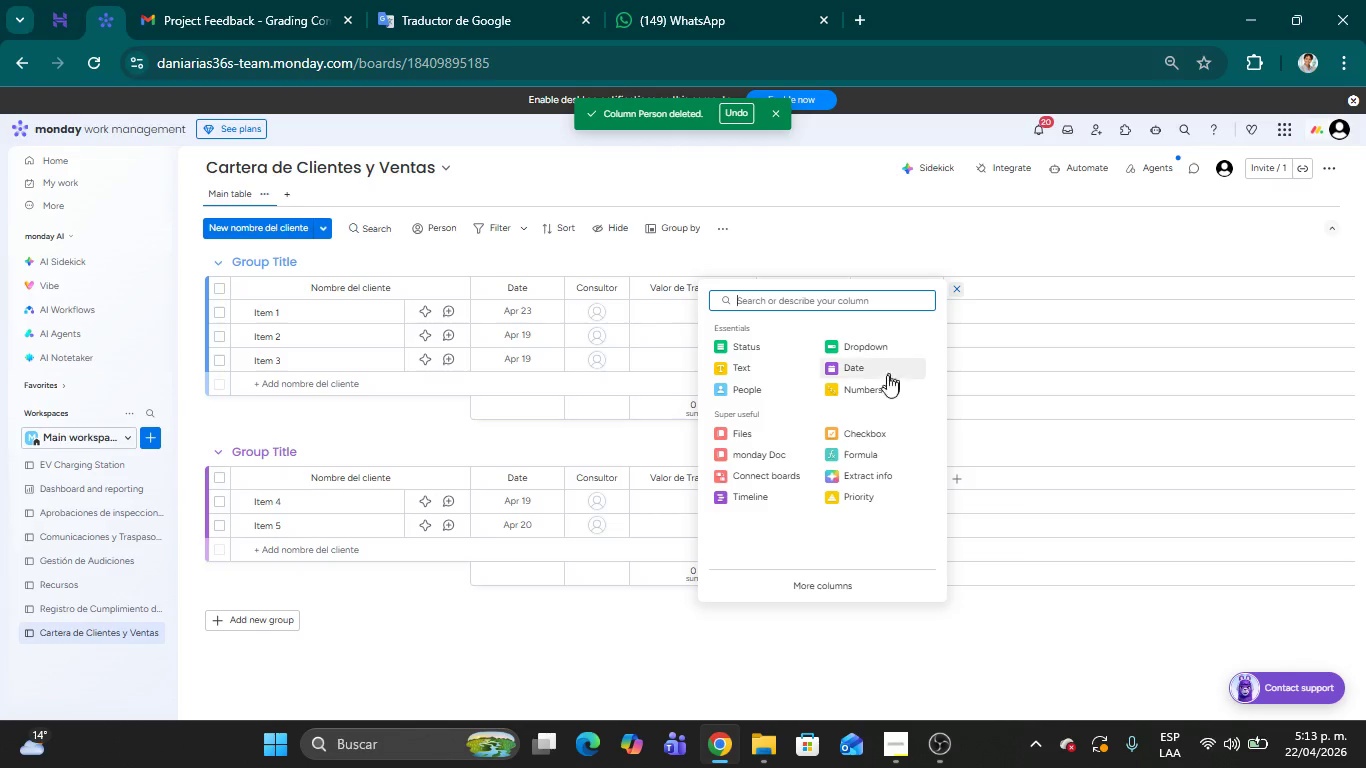 
left_click([870, 428])
 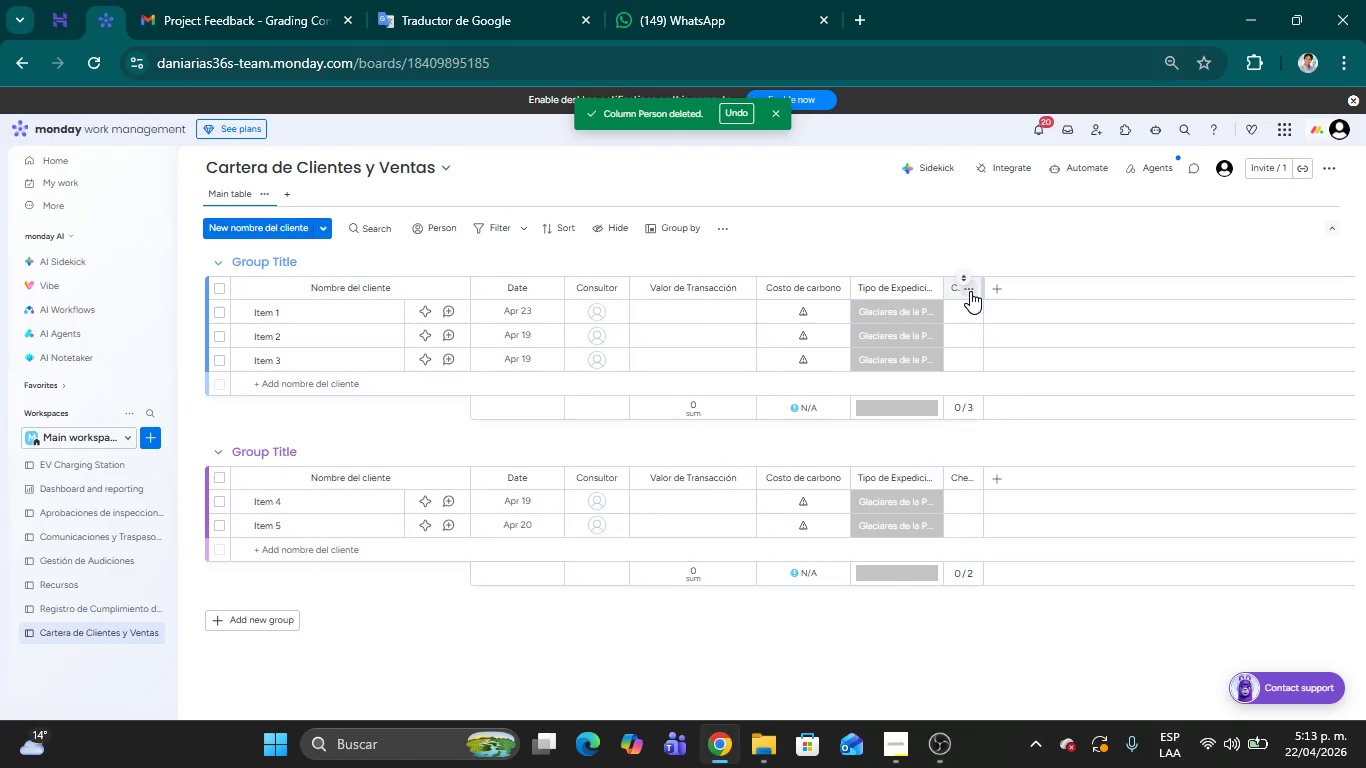 
wait(7.47)
 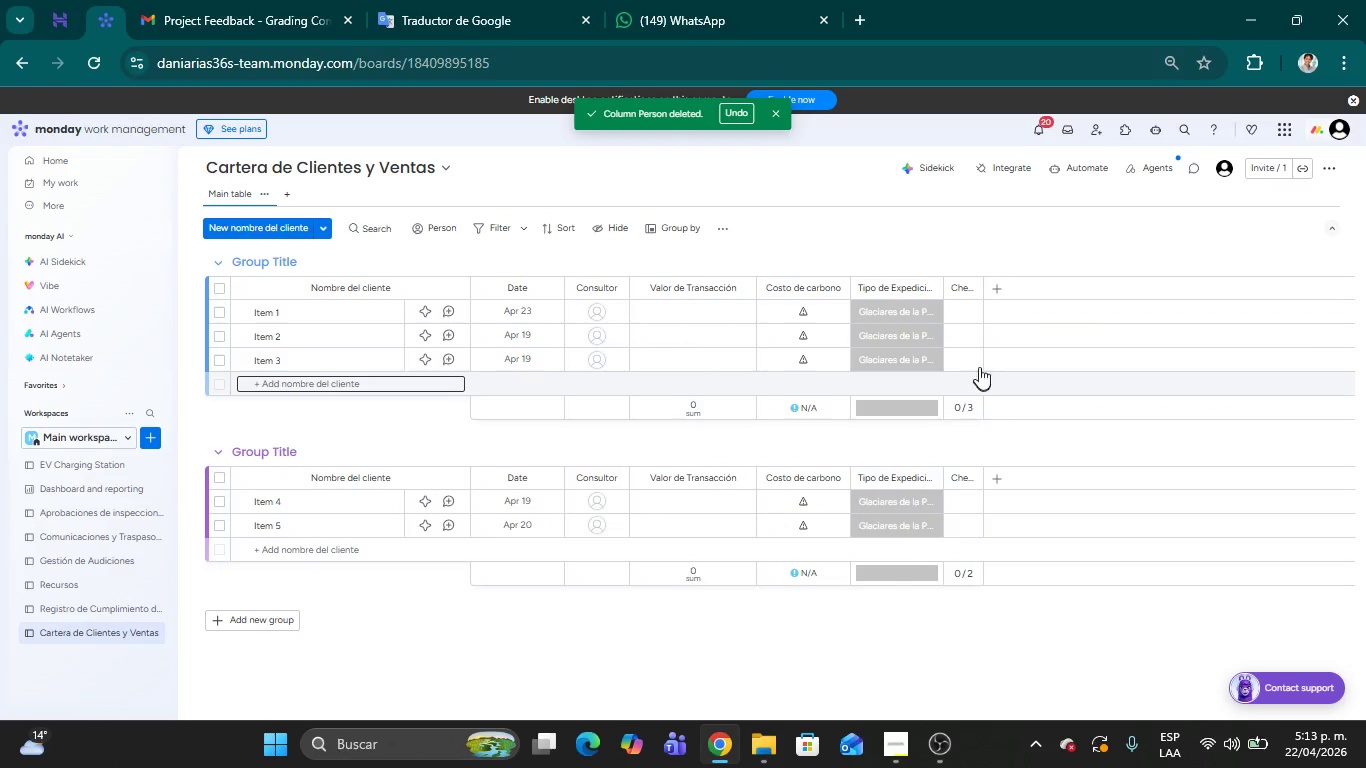 
left_click([954, 291])
 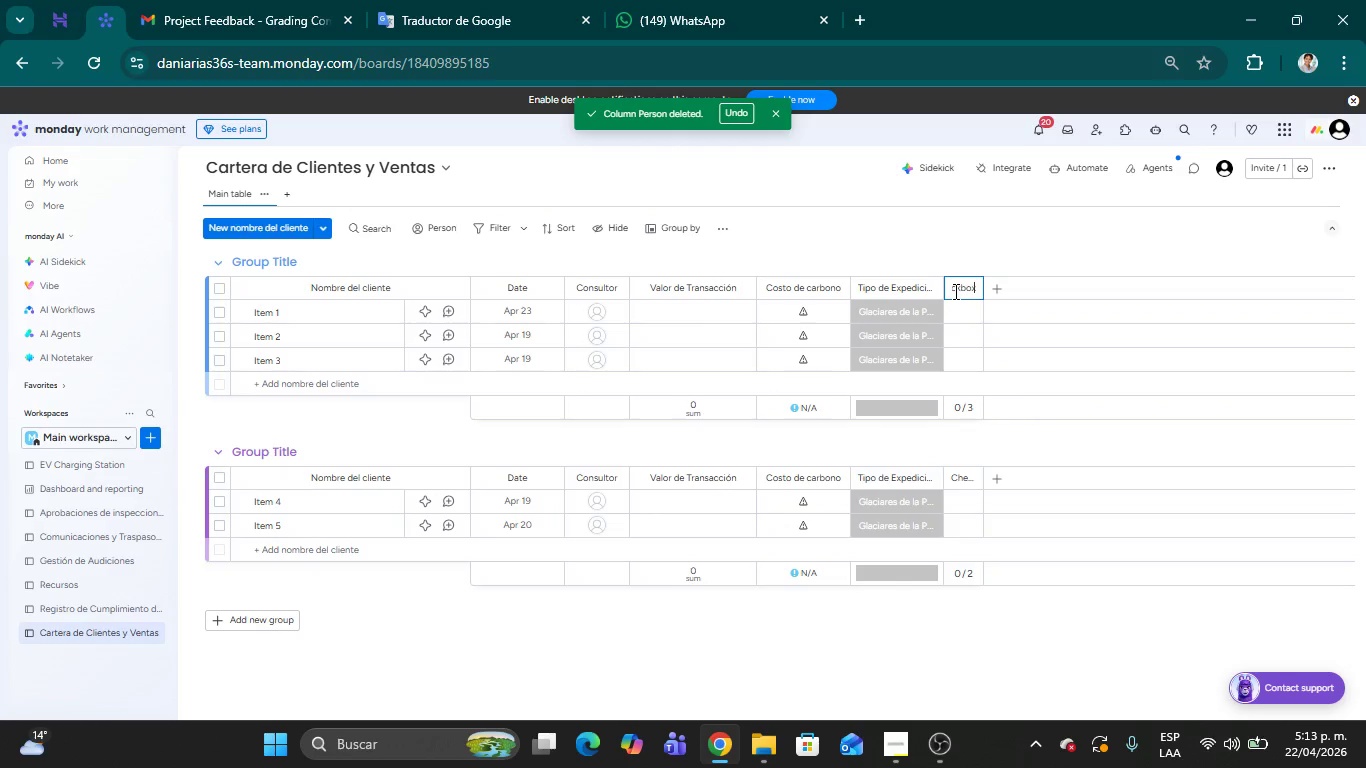 
double_click([954, 291])
 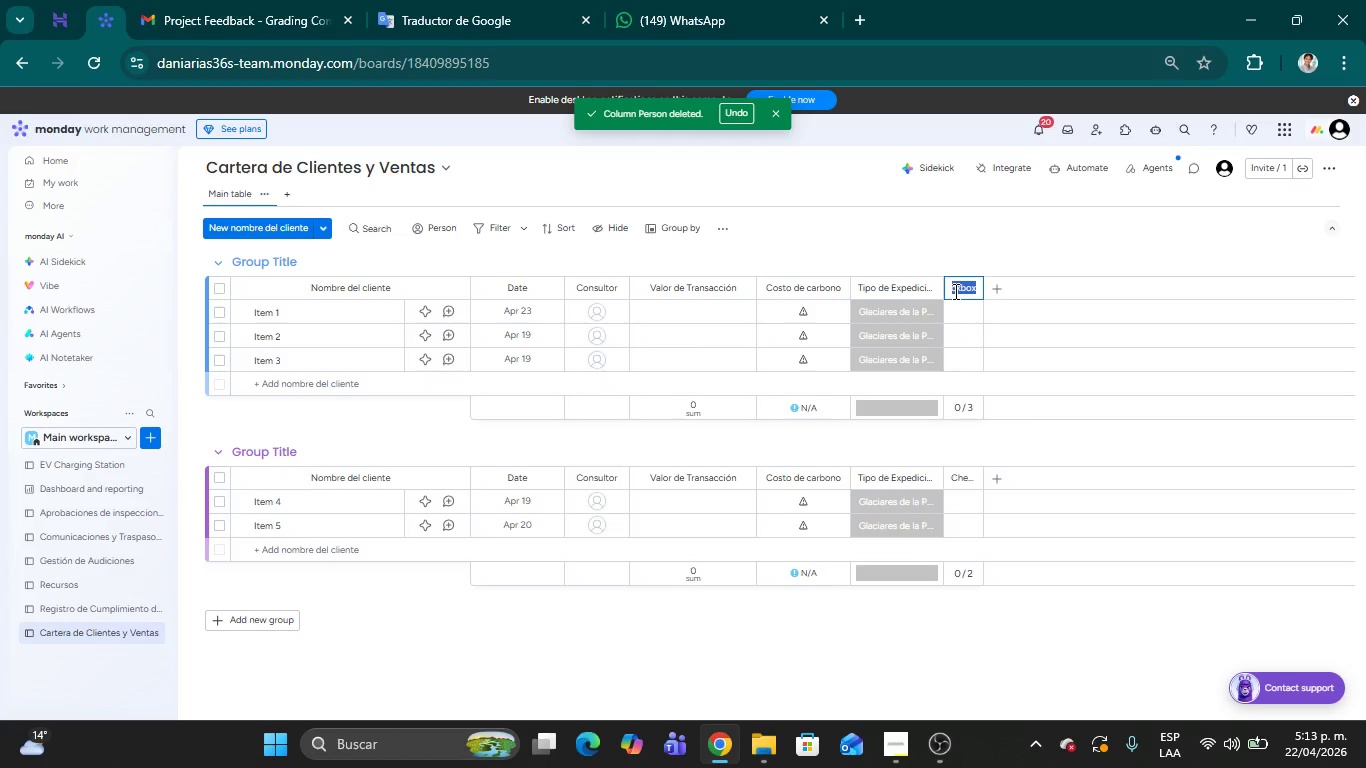 
type(Cw)
key(Backspace)
type(ertificaci;on Ecol;ogica)
 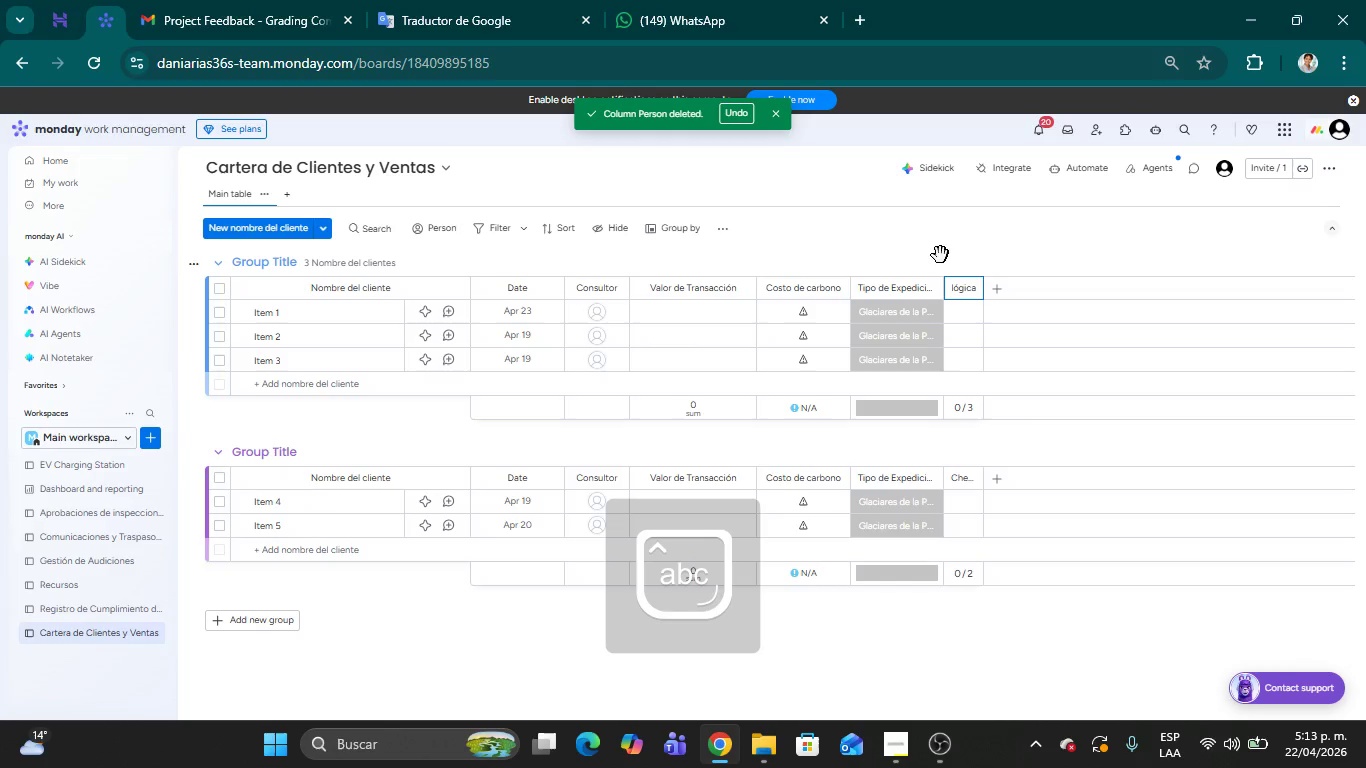 
left_click([928, 239])
 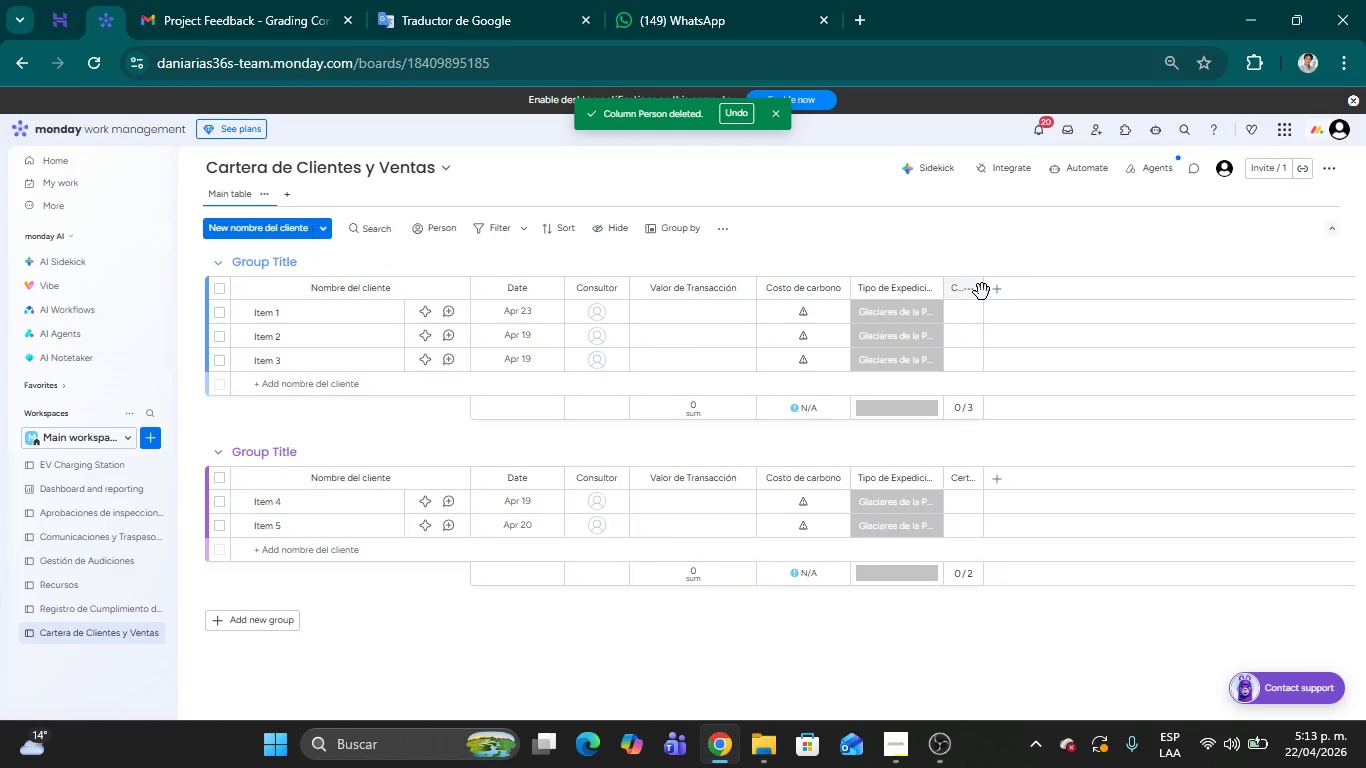 
left_click_drag(start_coordinate=[982, 292], to_coordinate=[1094, 277])
 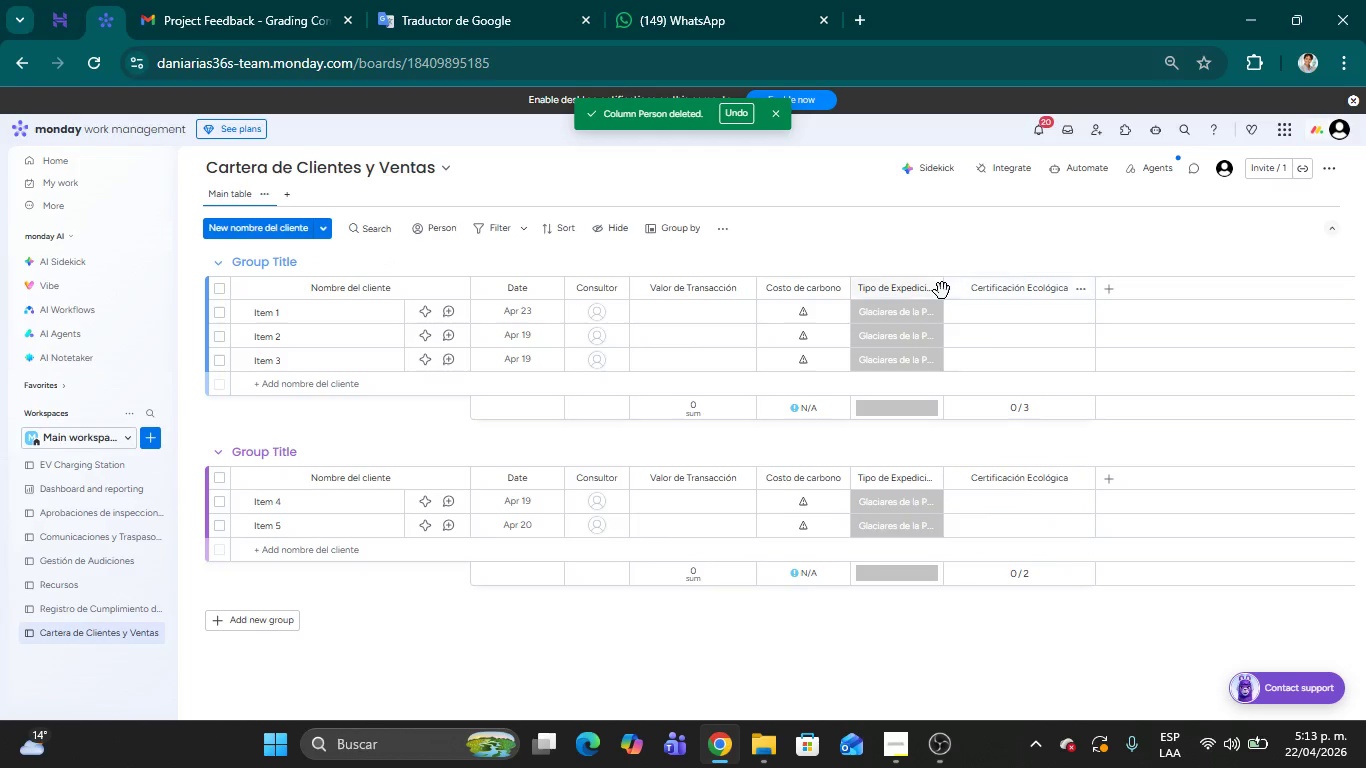 
left_click_drag(start_coordinate=[942, 291], to_coordinate=[974, 291])
 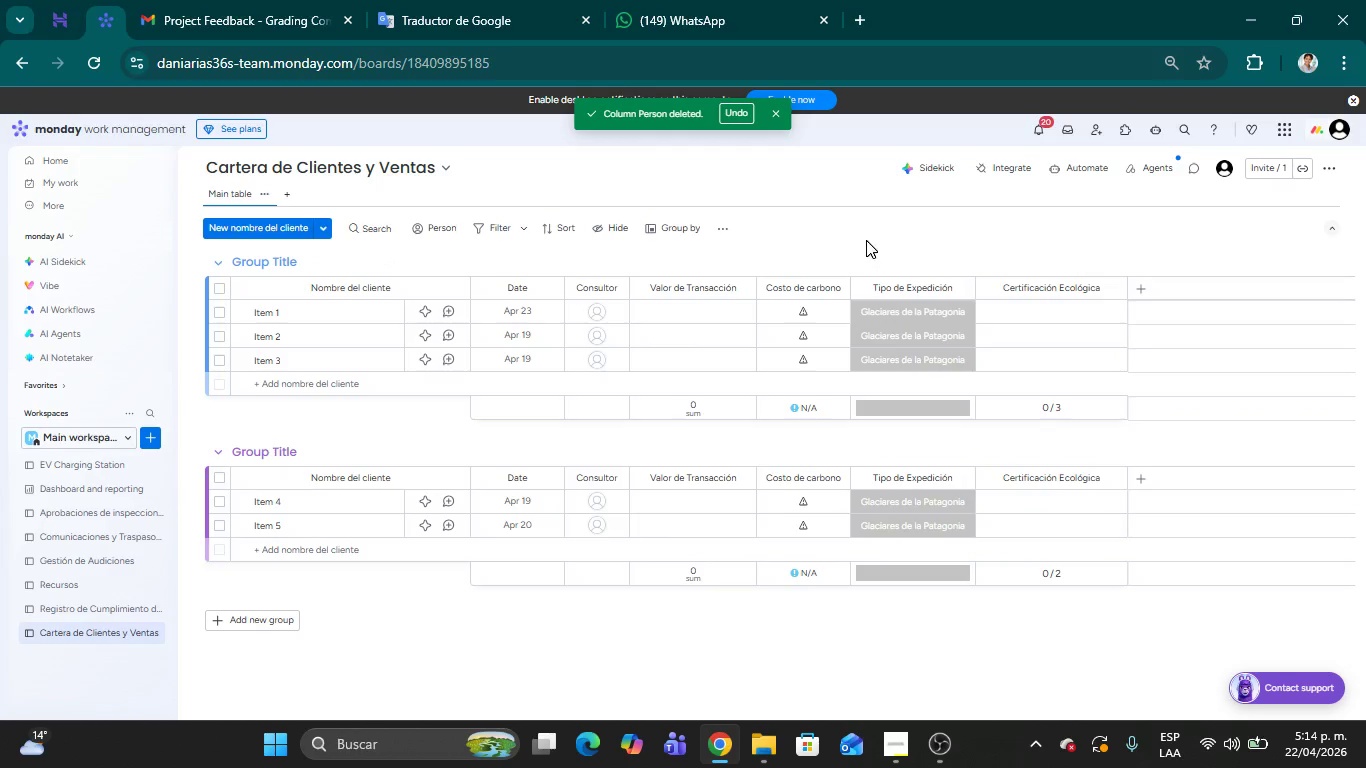 
left_click([866, 240])
 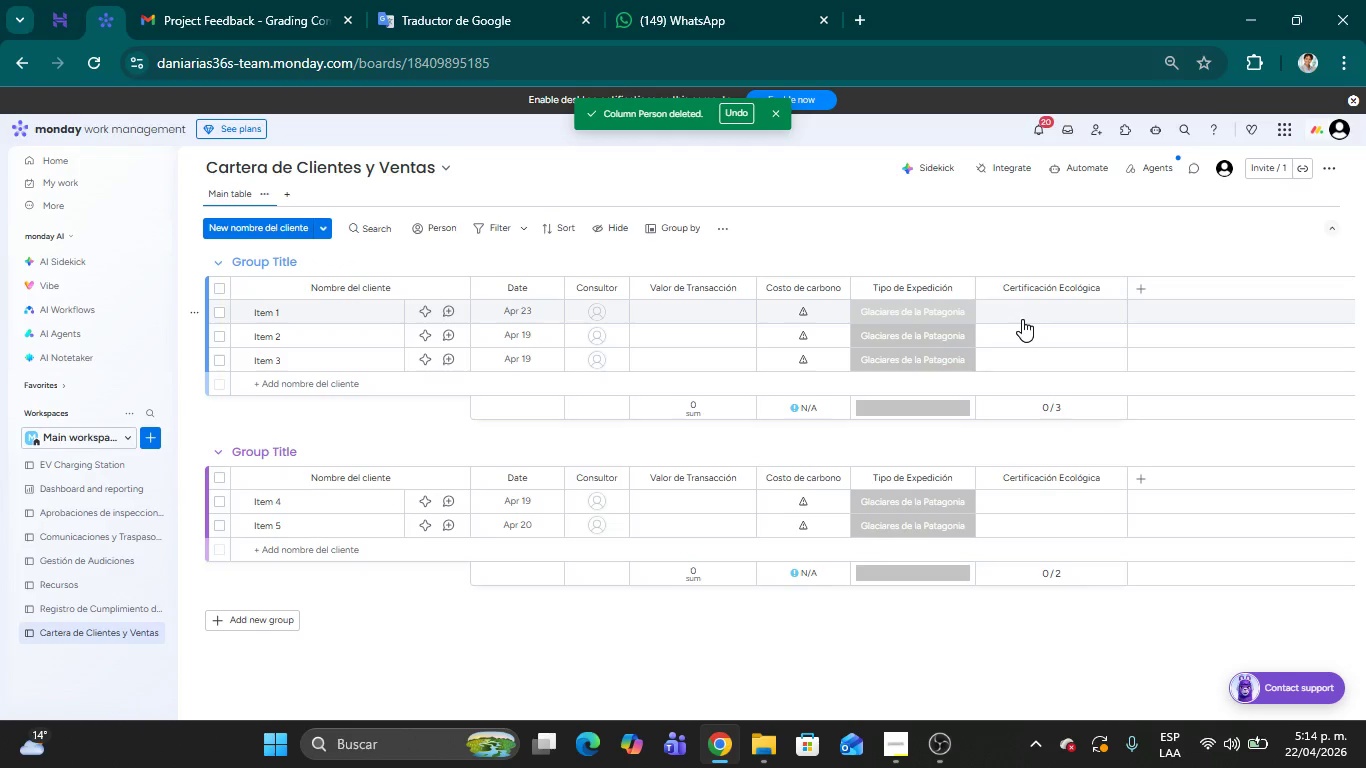 
wait(13.78)
 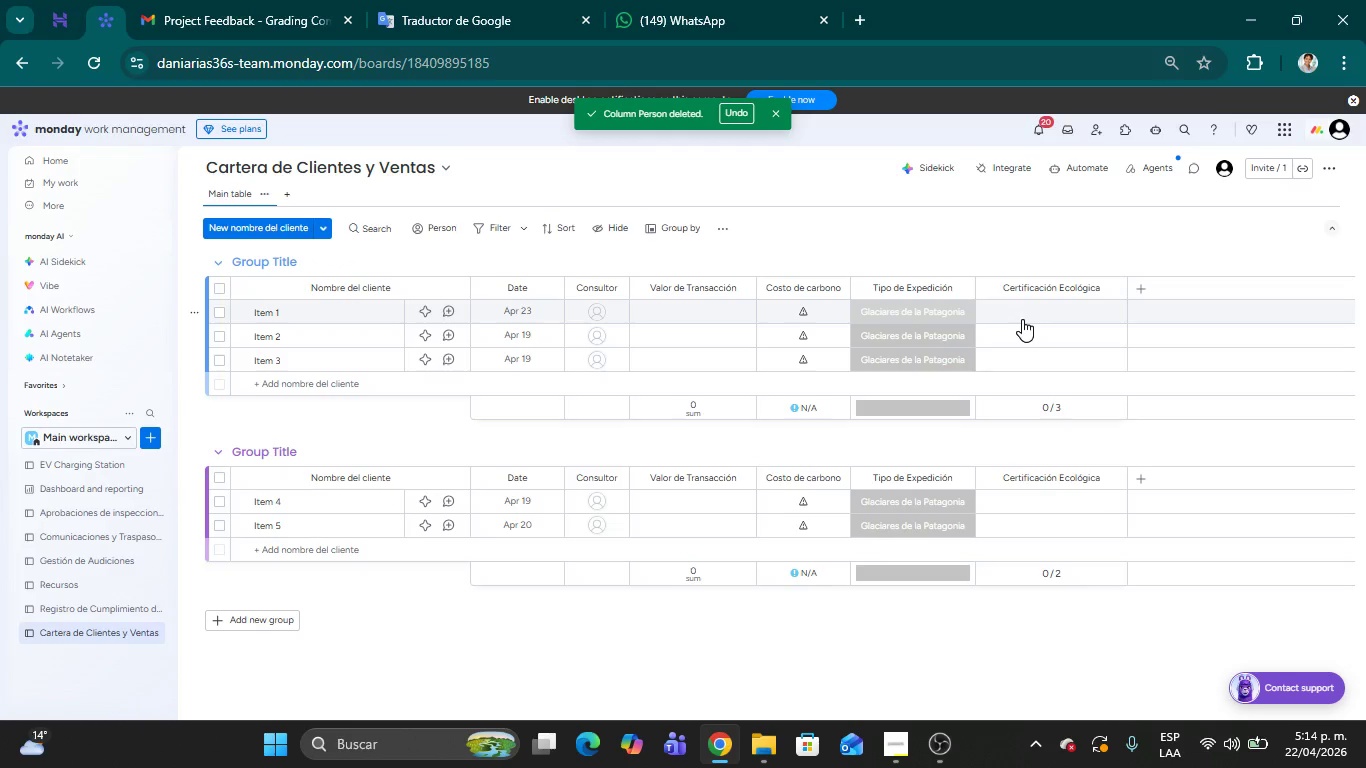 
left_click([1115, 289])
 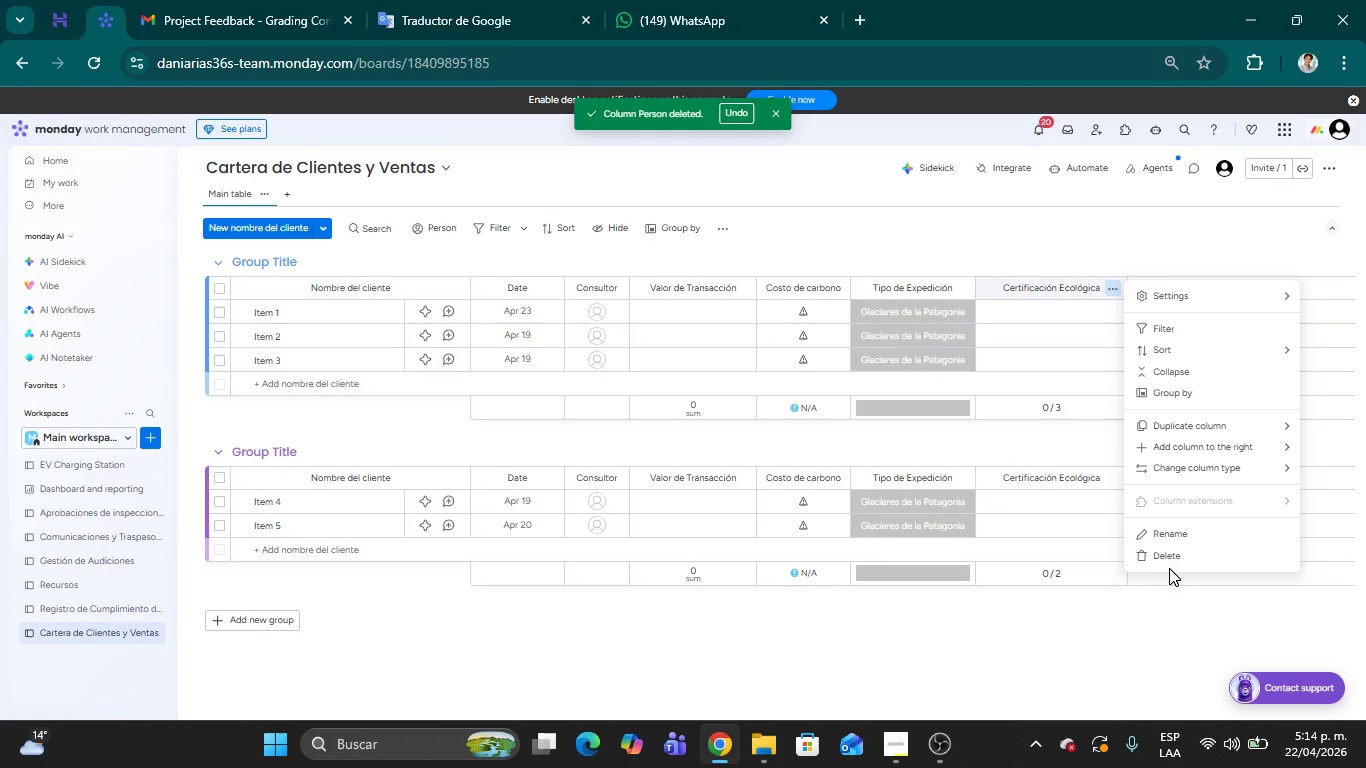 
left_click([1162, 553])
 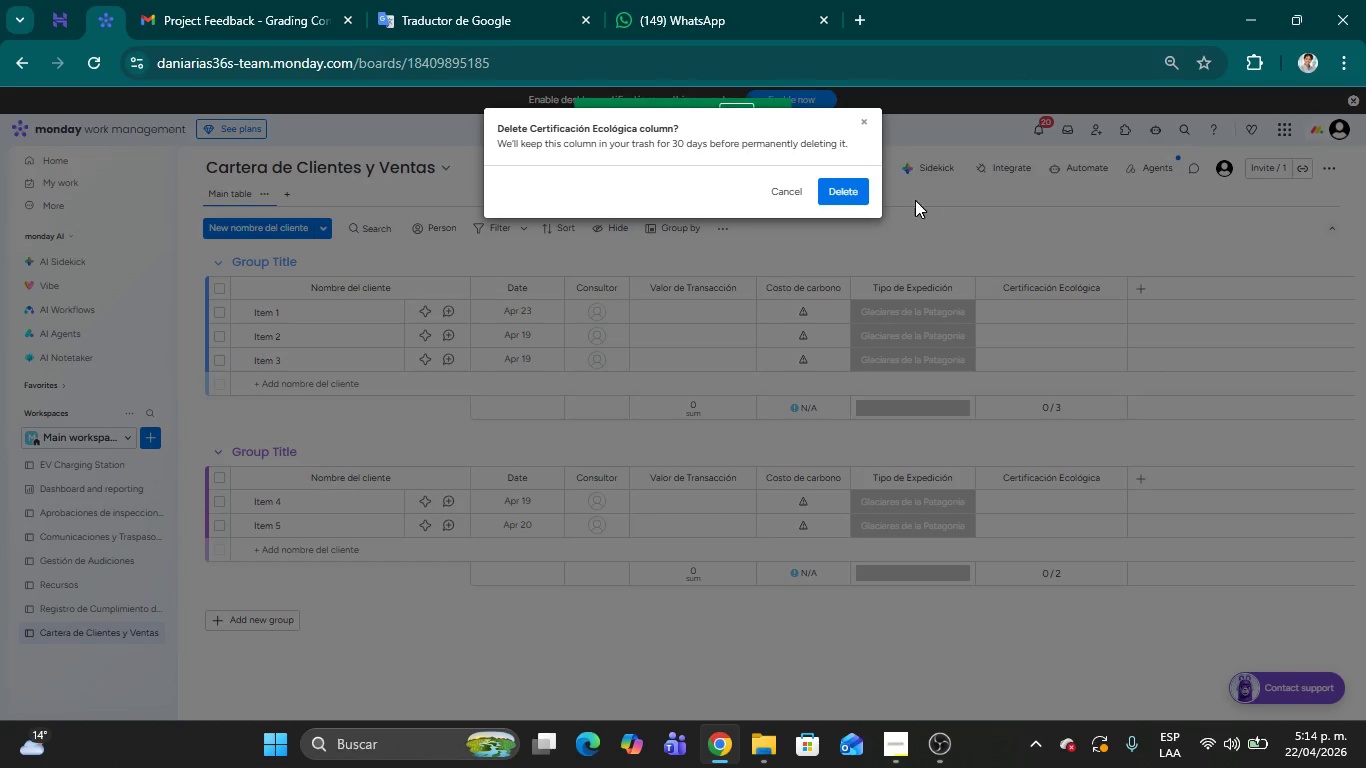 
left_click([844, 188])
 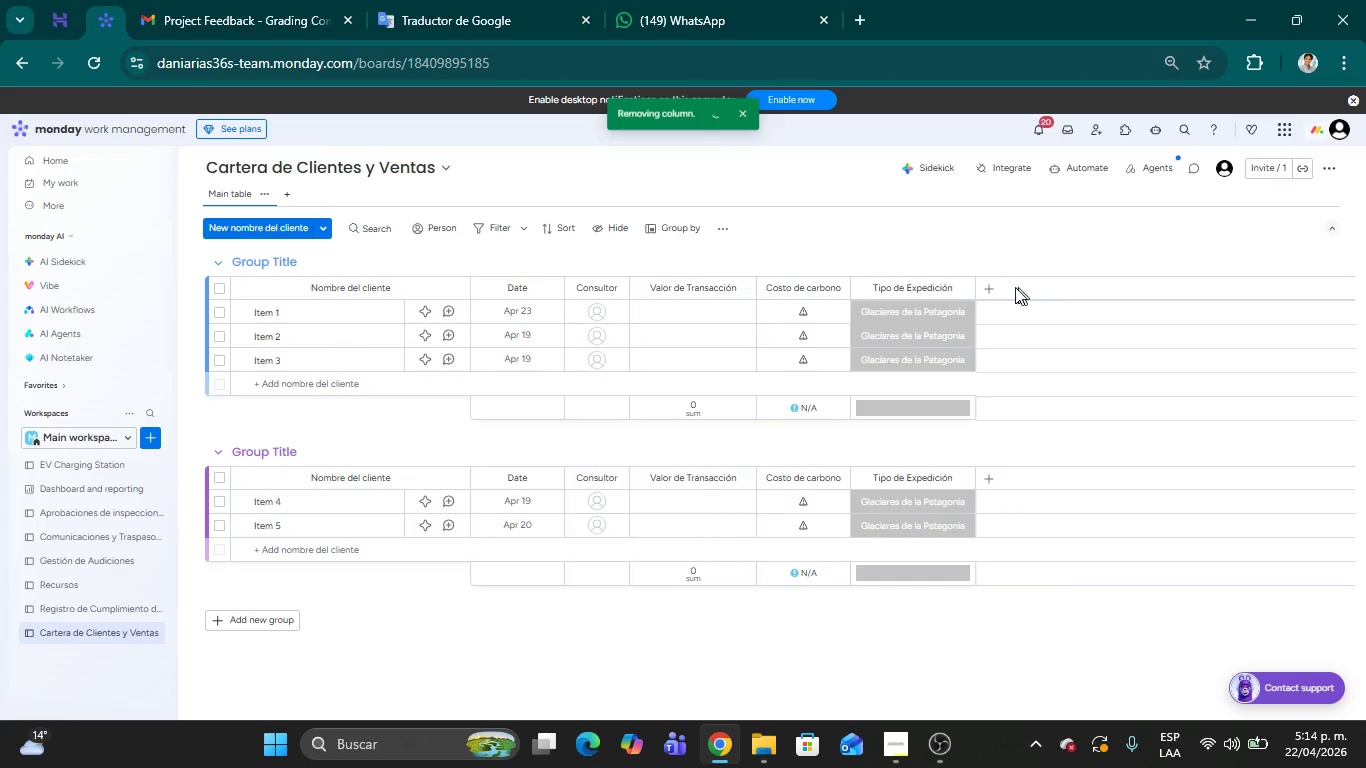 
left_click([987, 288])
 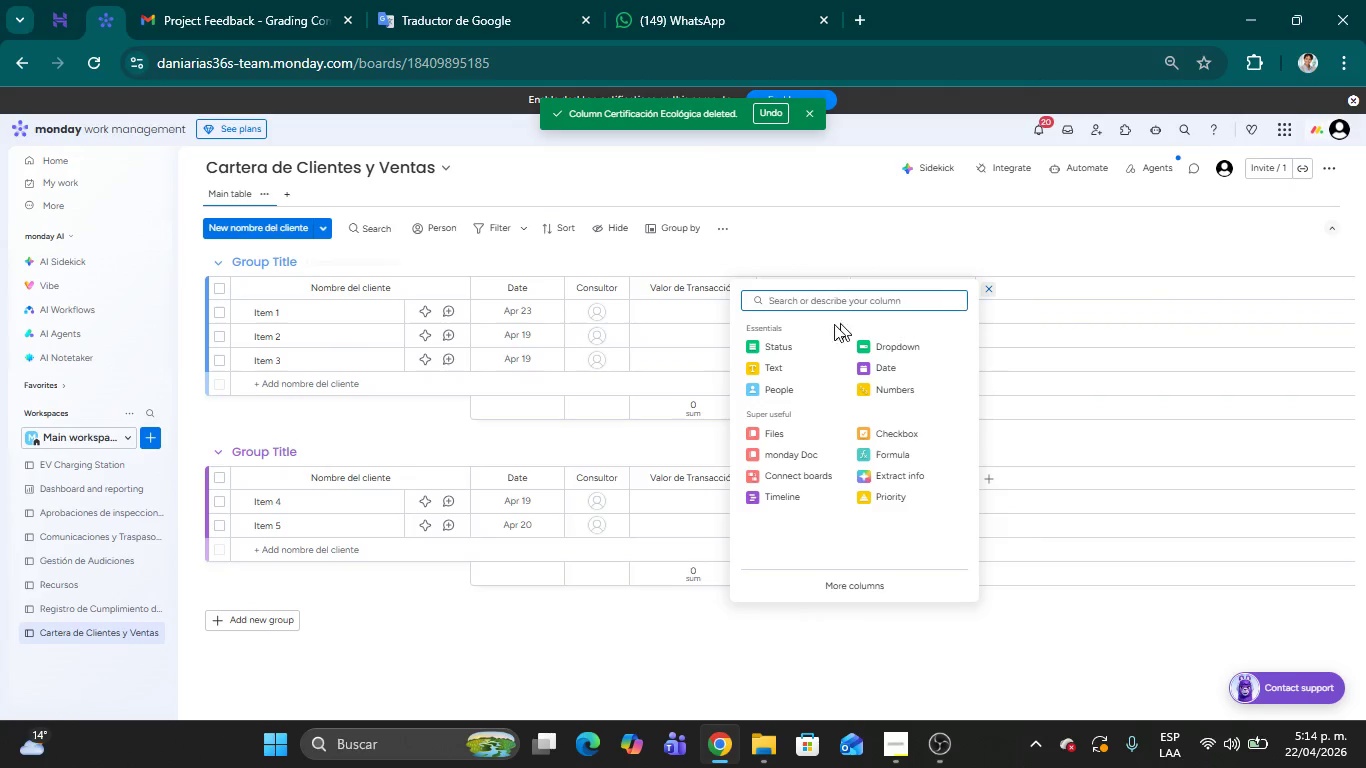 
left_click([796, 341])
 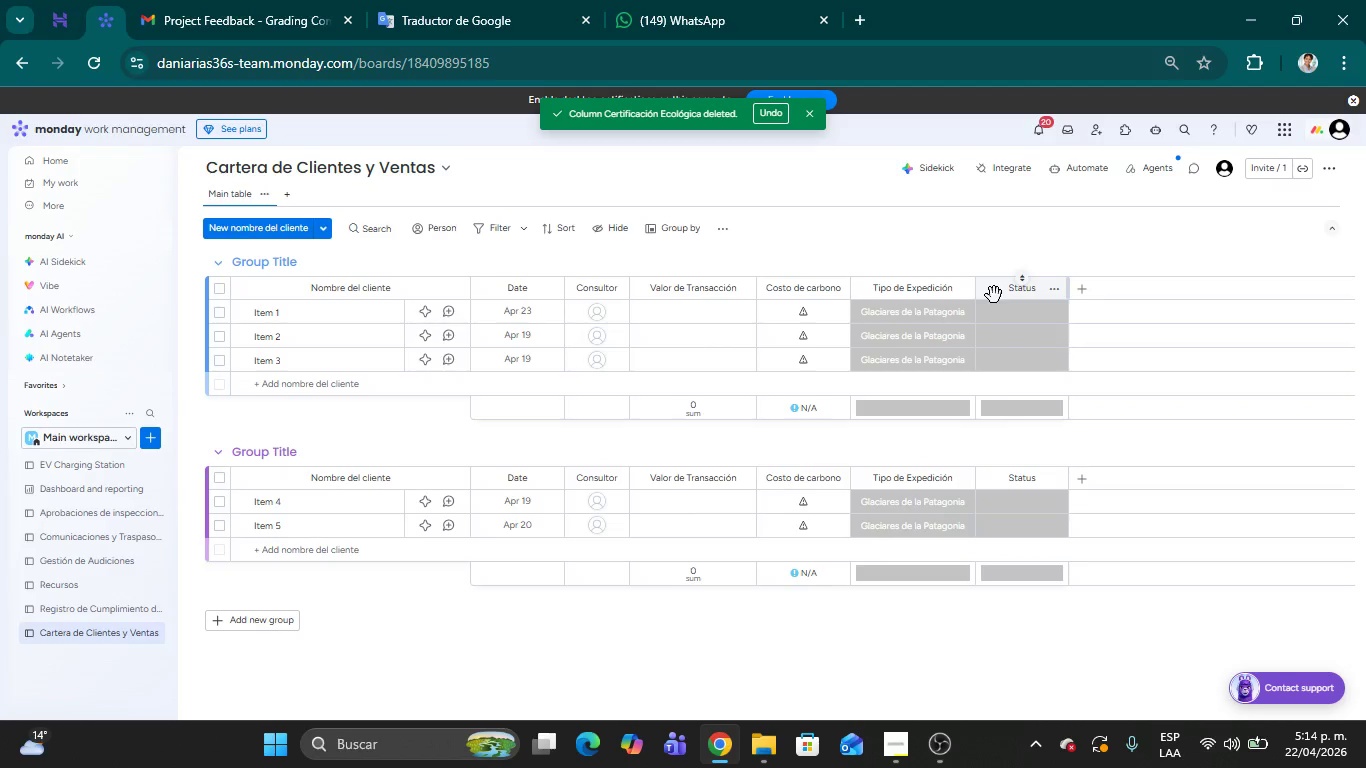 
double_click([1014, 289])
 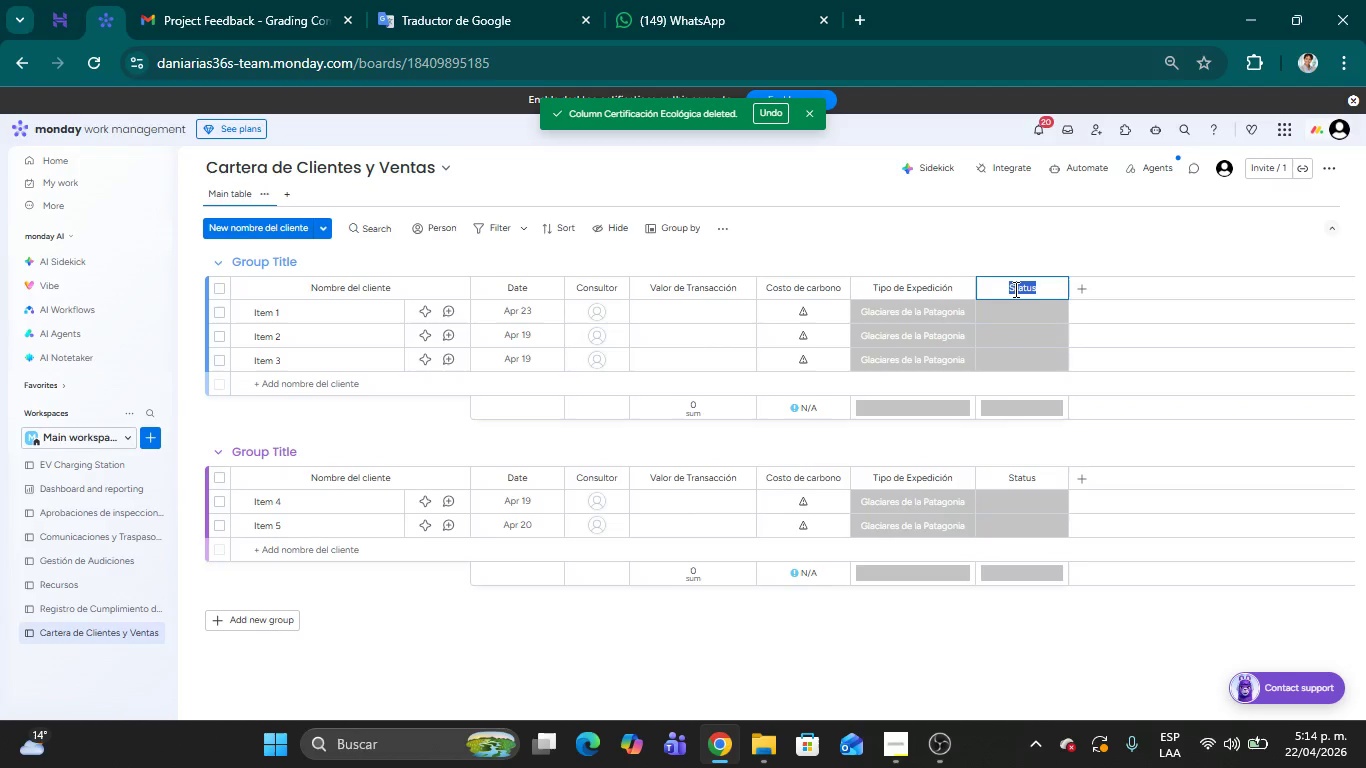 
type(Certificaci)
 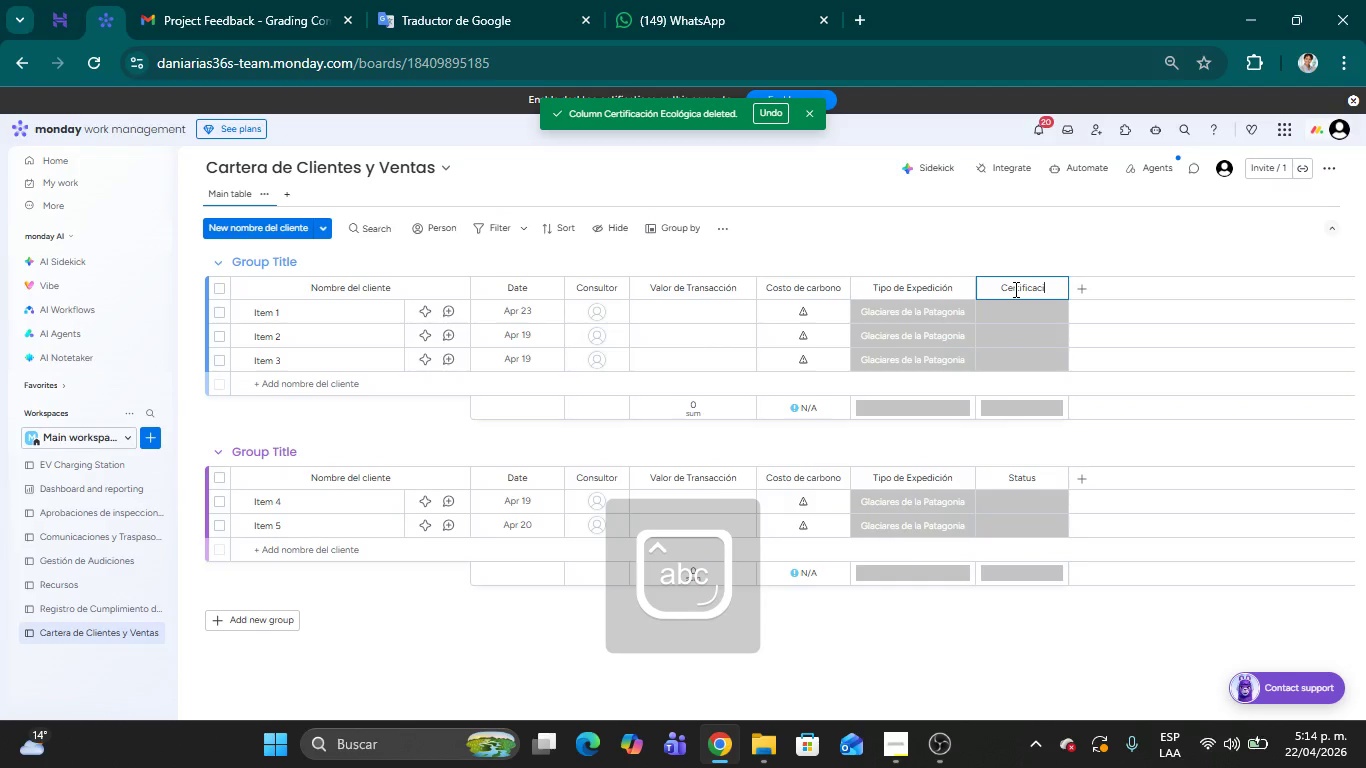 
type(;on Ecol;ogica)
 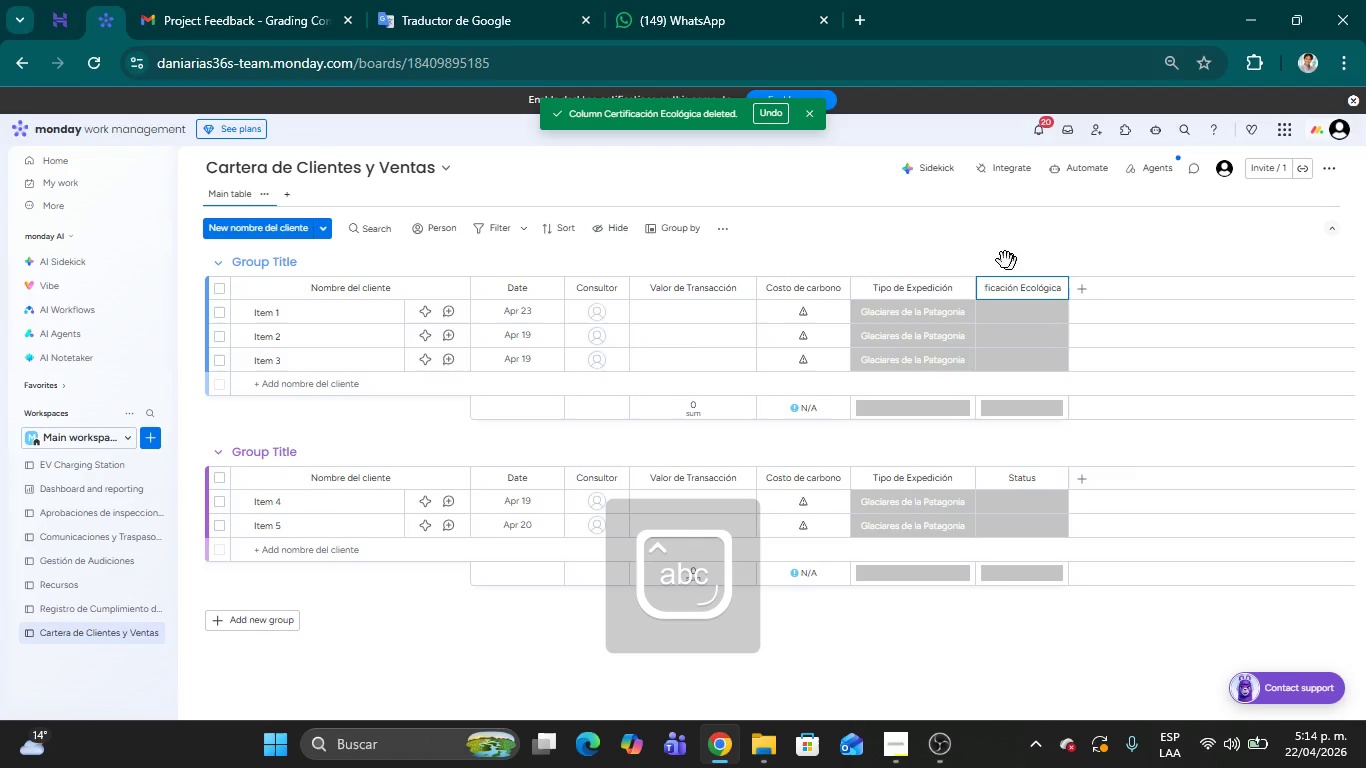 
left_click([998, 242])
 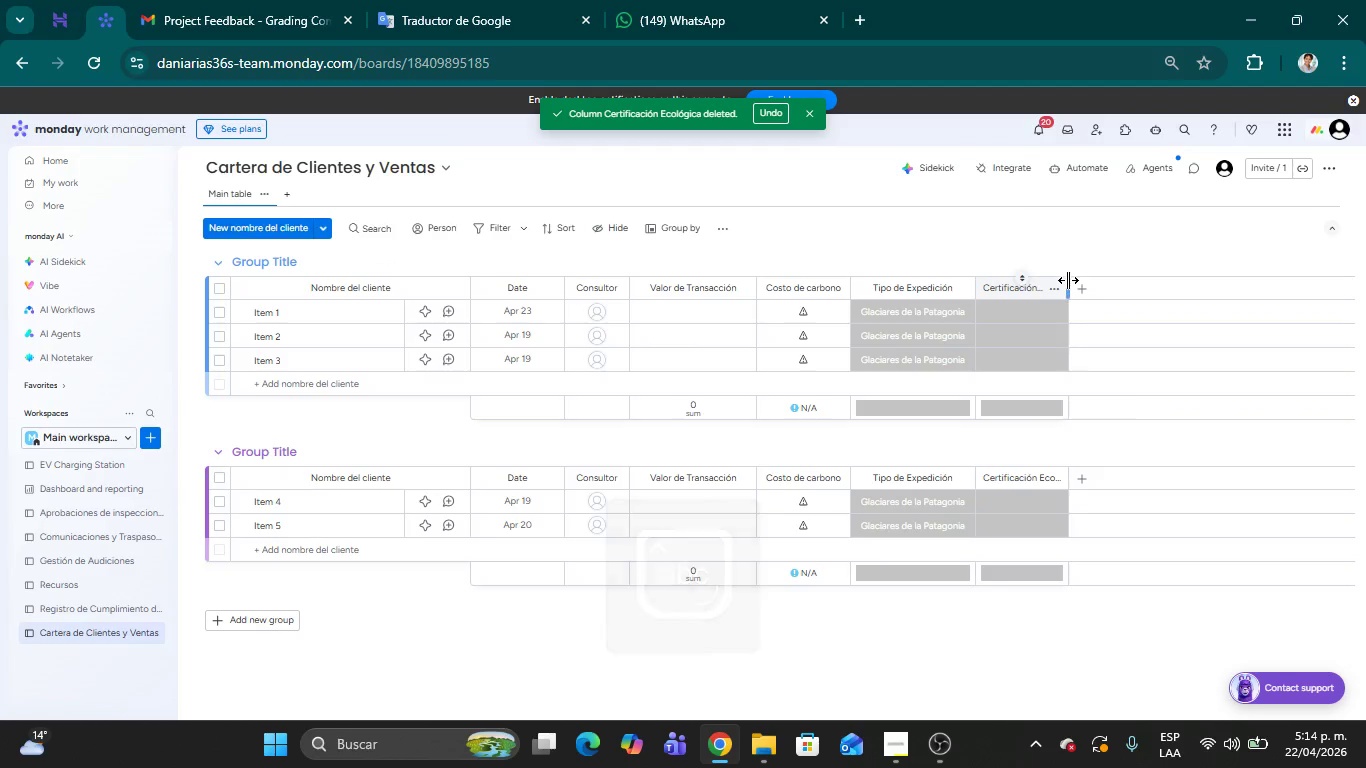 
left_click_drag(start_coordinate=[1068, 282], to_coordinate=[1100, 283])
 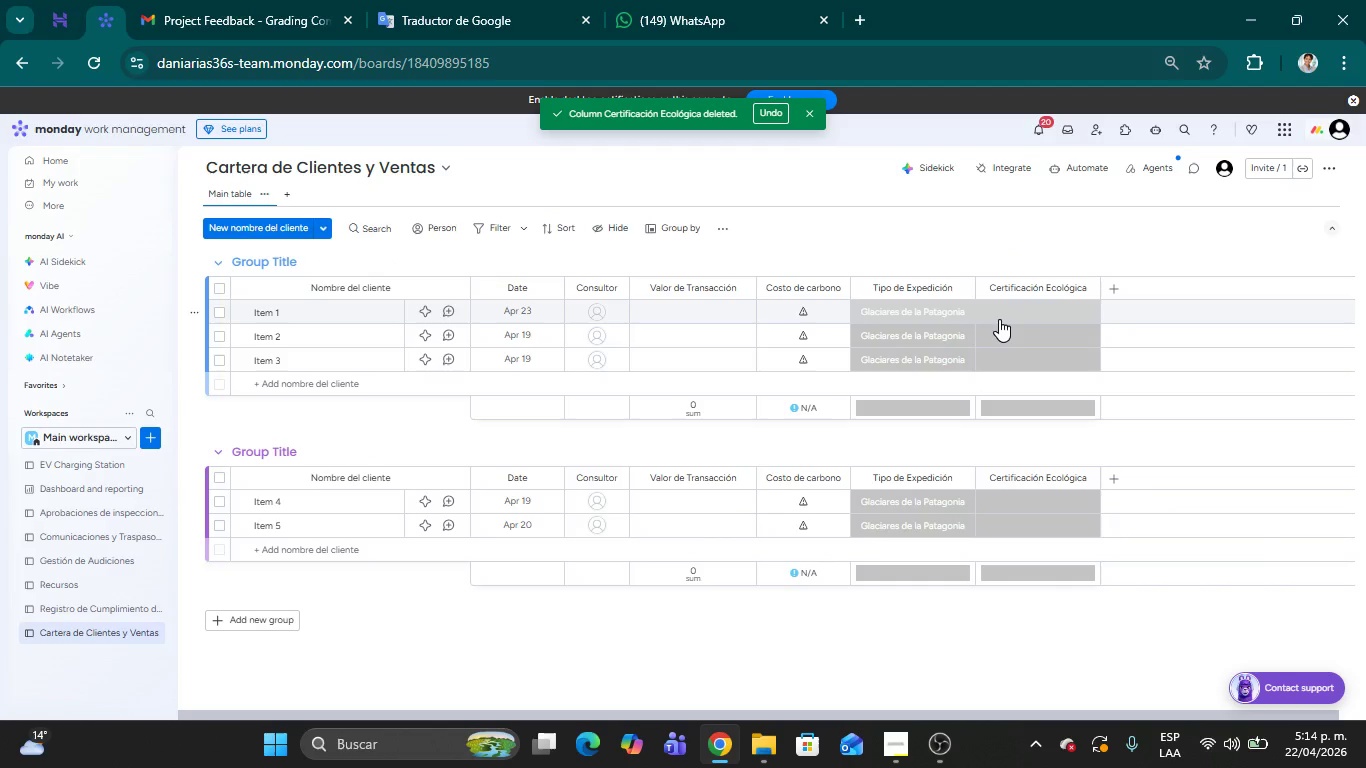 
left_click([999, 315])
 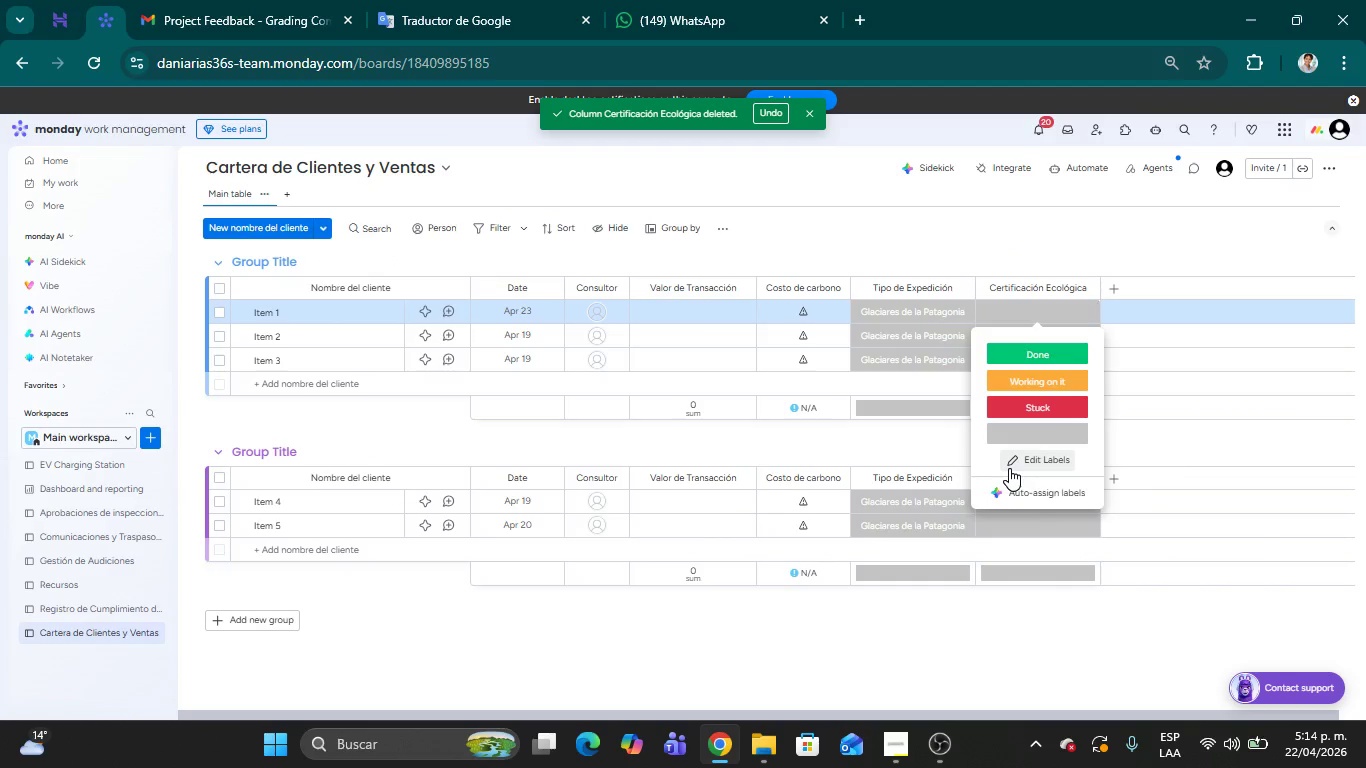 
left_click([1009, 462])
 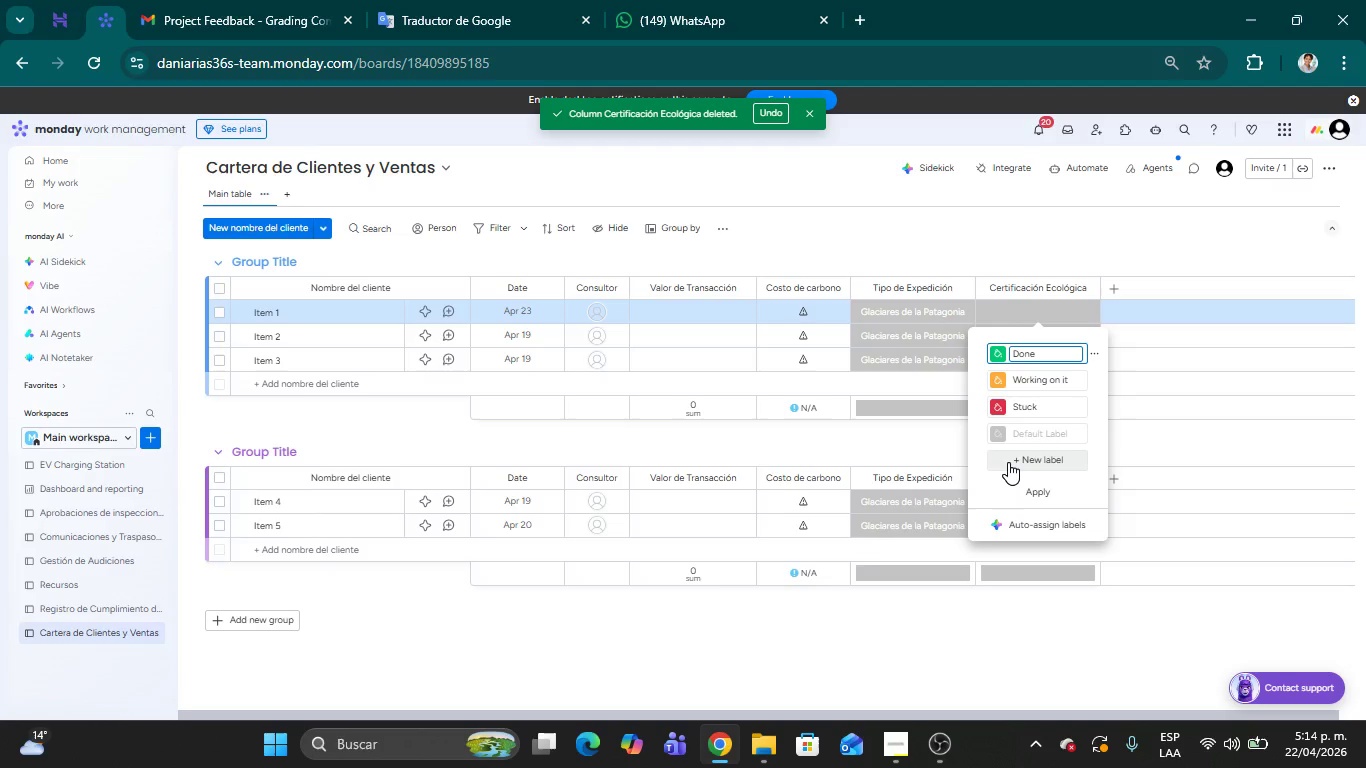 
wait(12.44)
 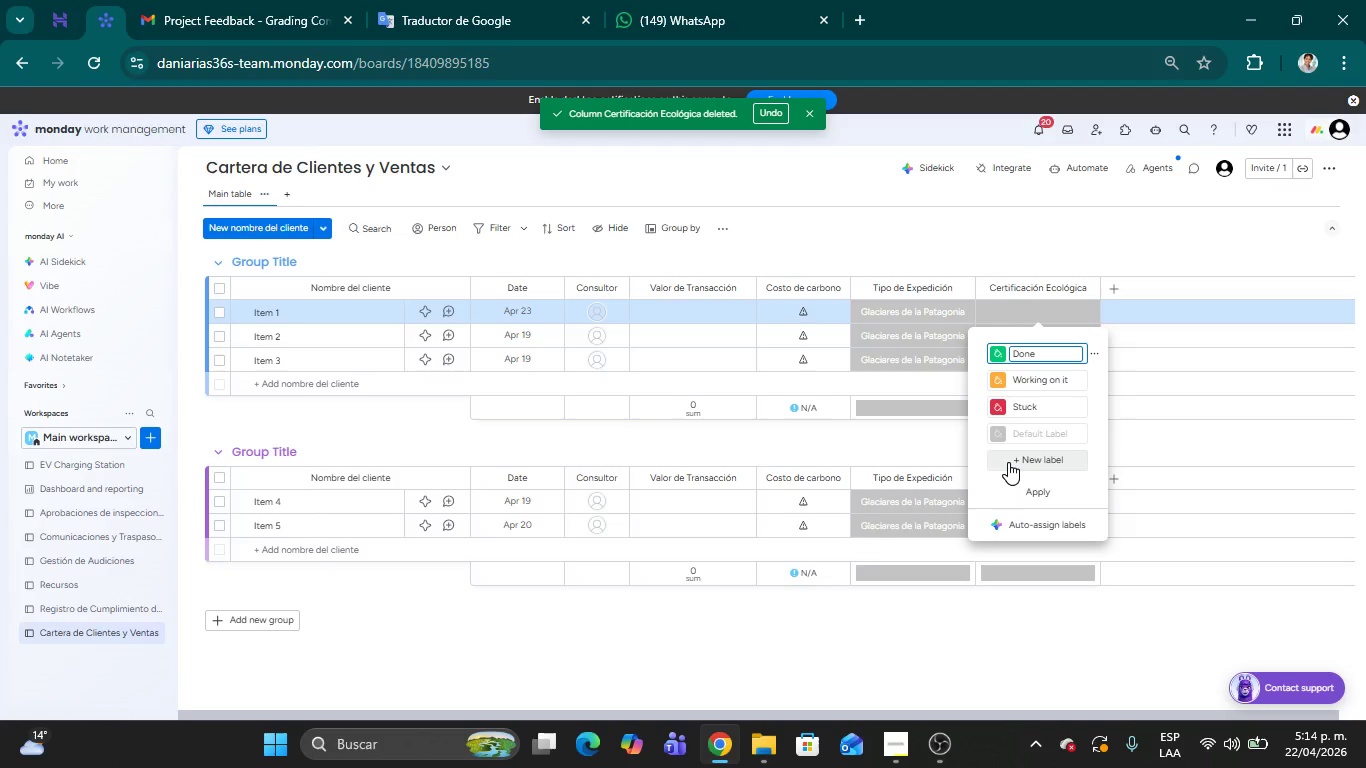 
left_click_drag(start_coordinate=[1039, 350], to_coordinate=[1014, 351])
 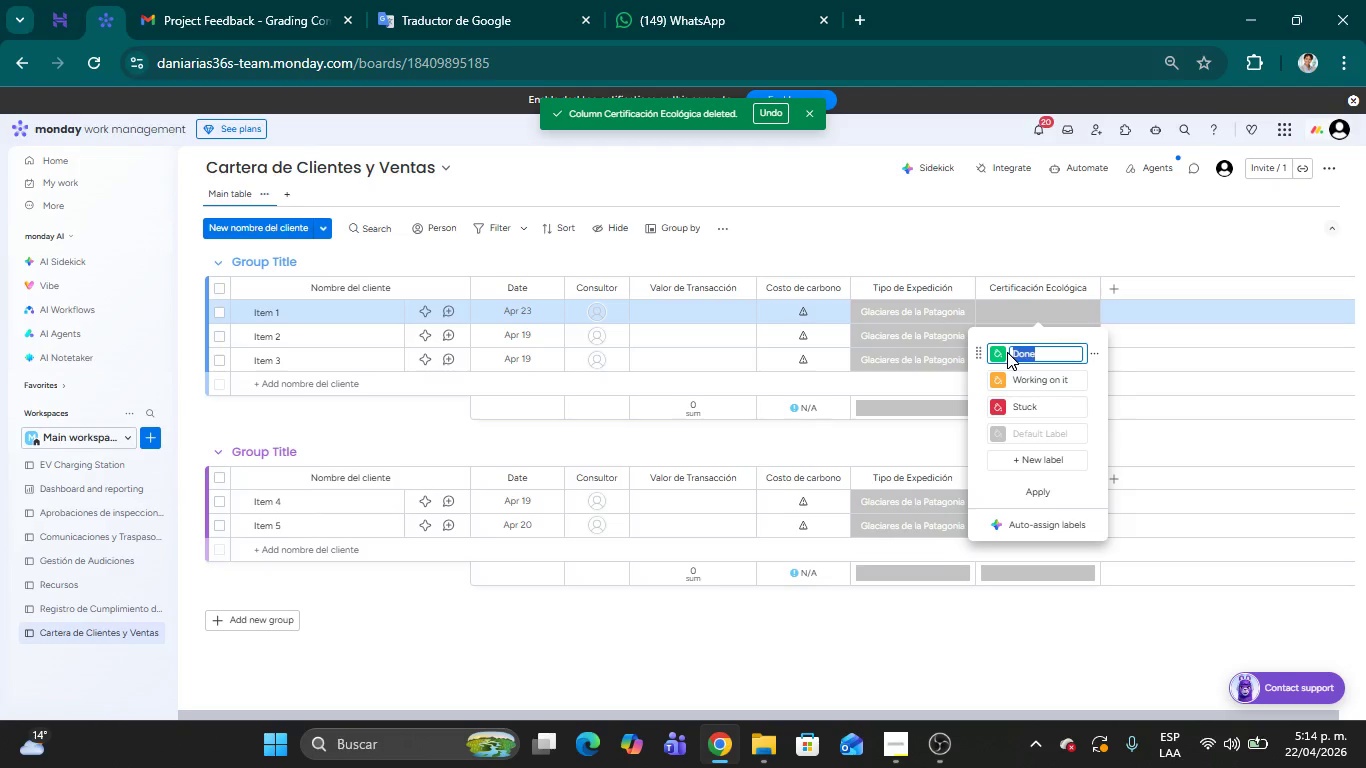 
type(Certi)
 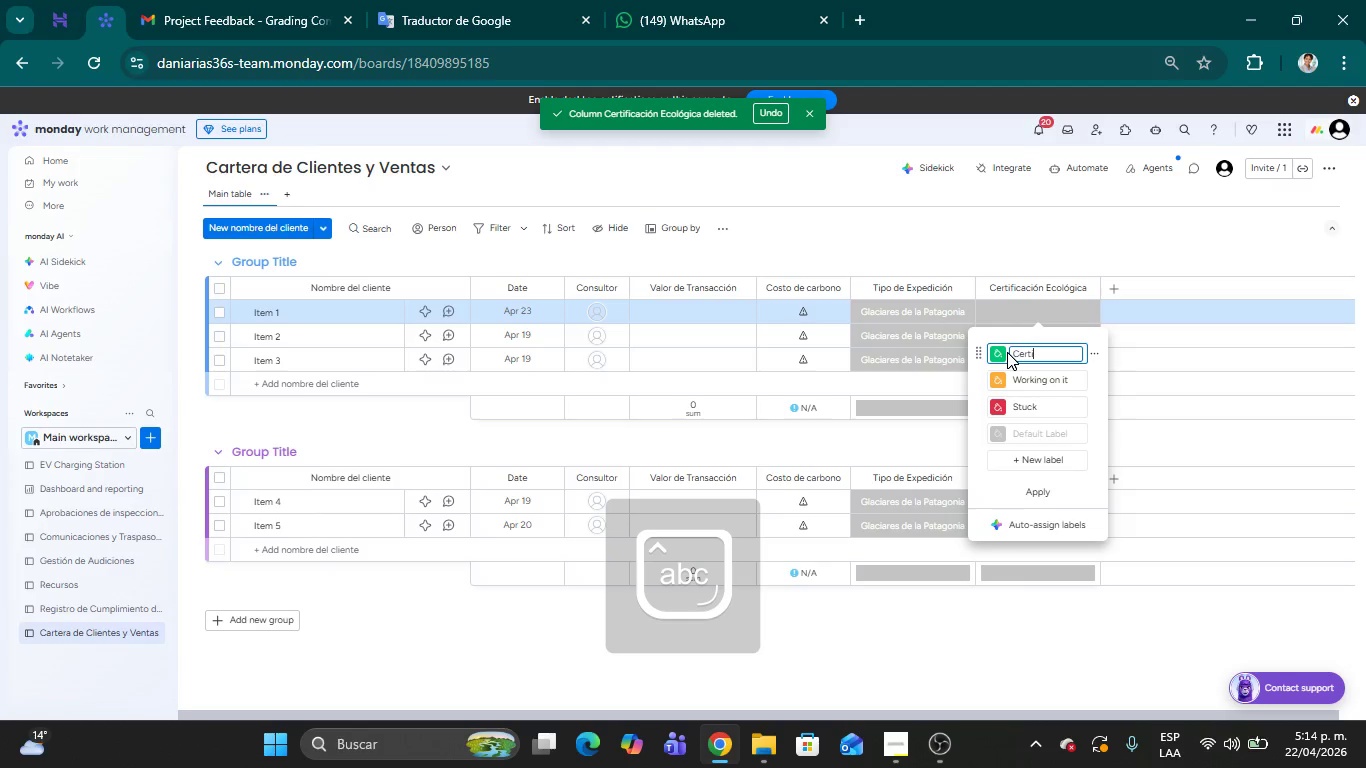 
type(ficado)
 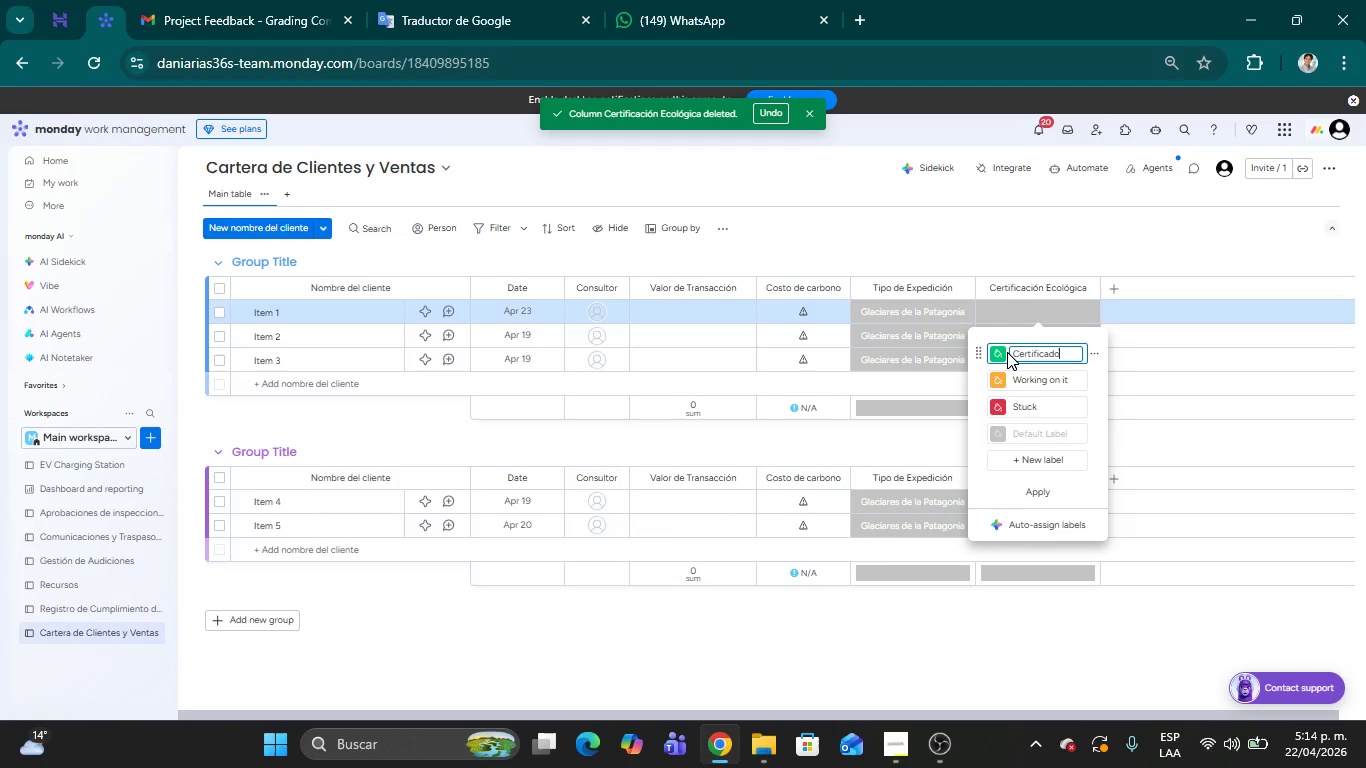 
wait(8.58)
 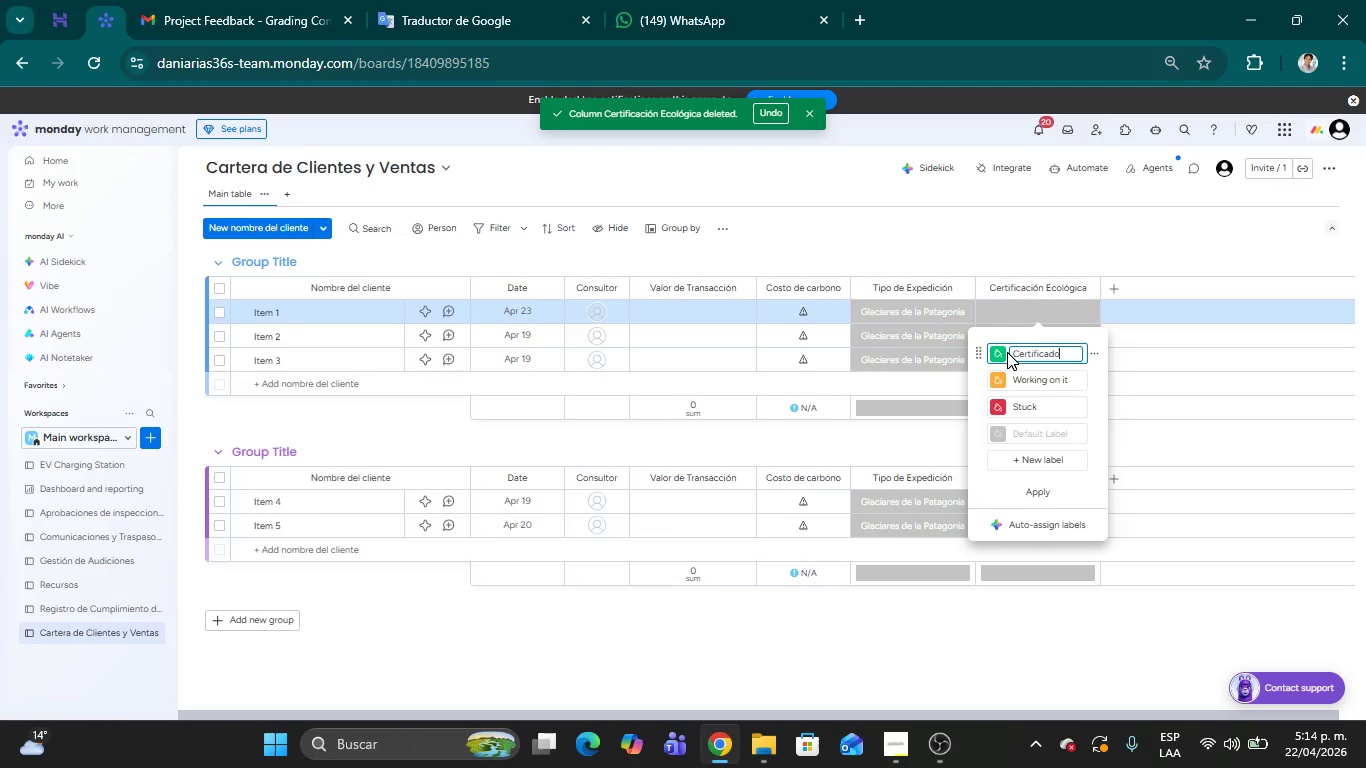 
left_click([1023, 435])
 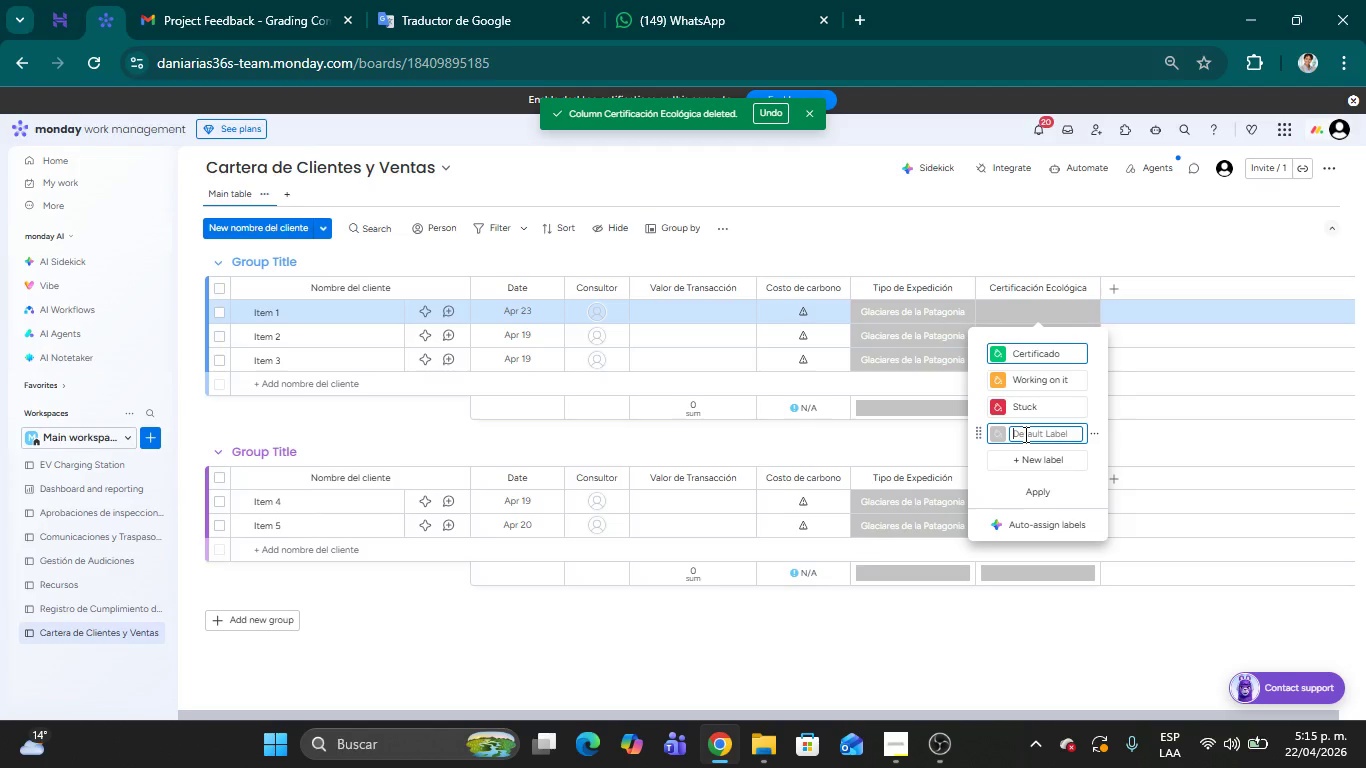 
type(Est;anda)
 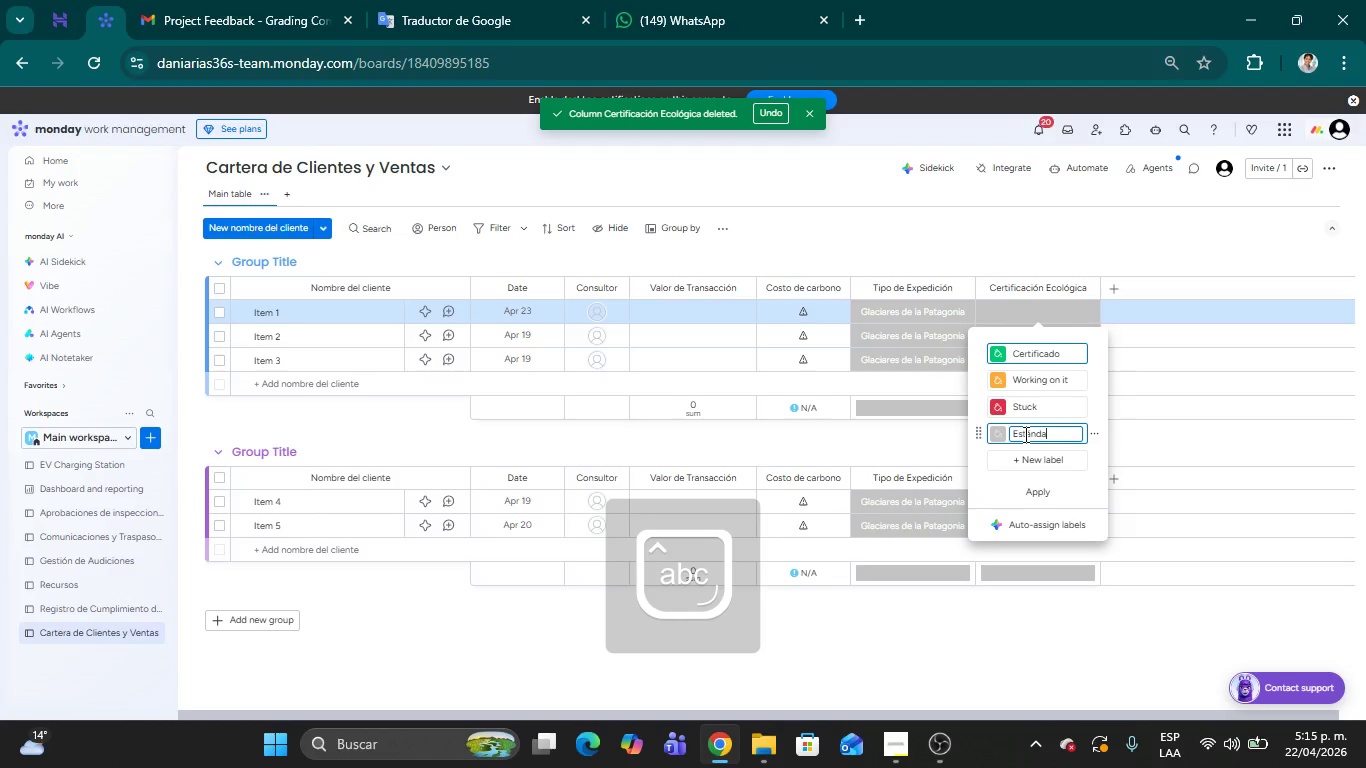 
key(R)
 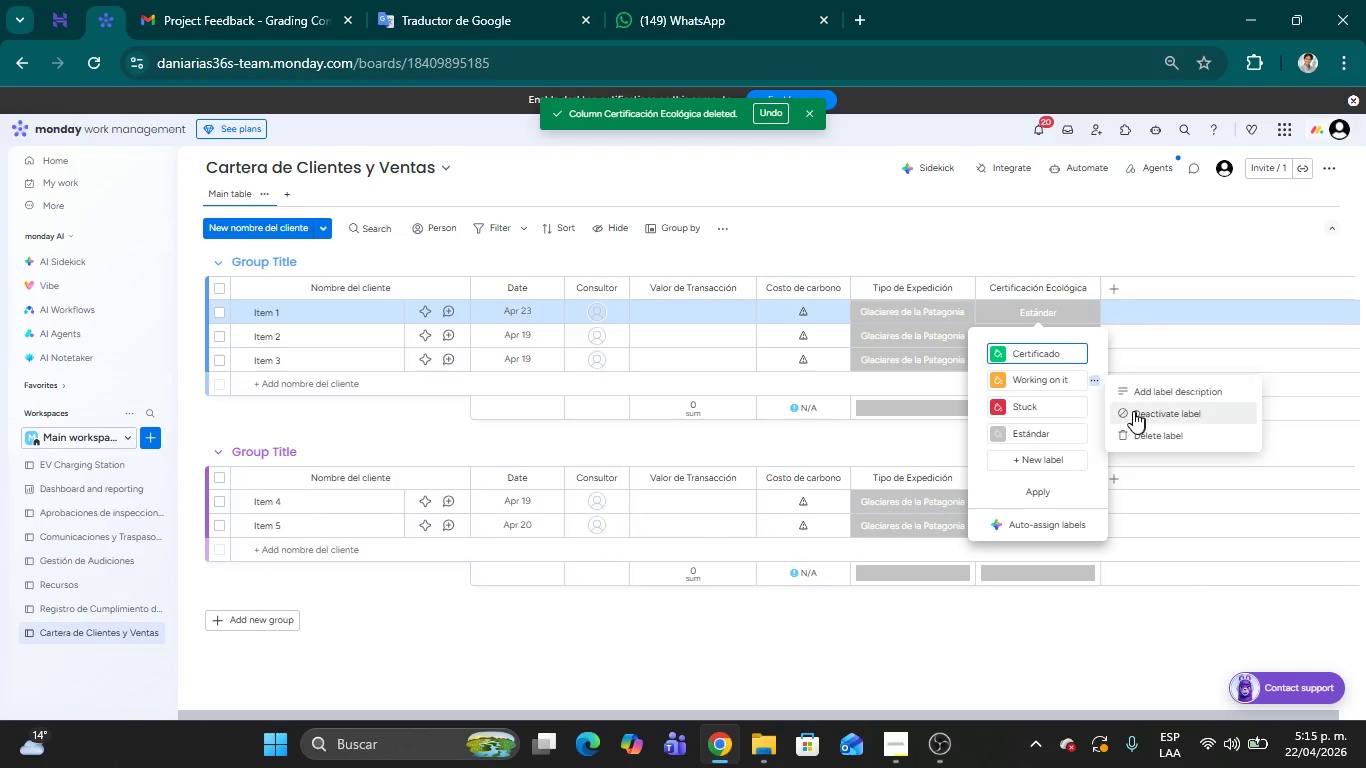 
left_click([1152, 437])
 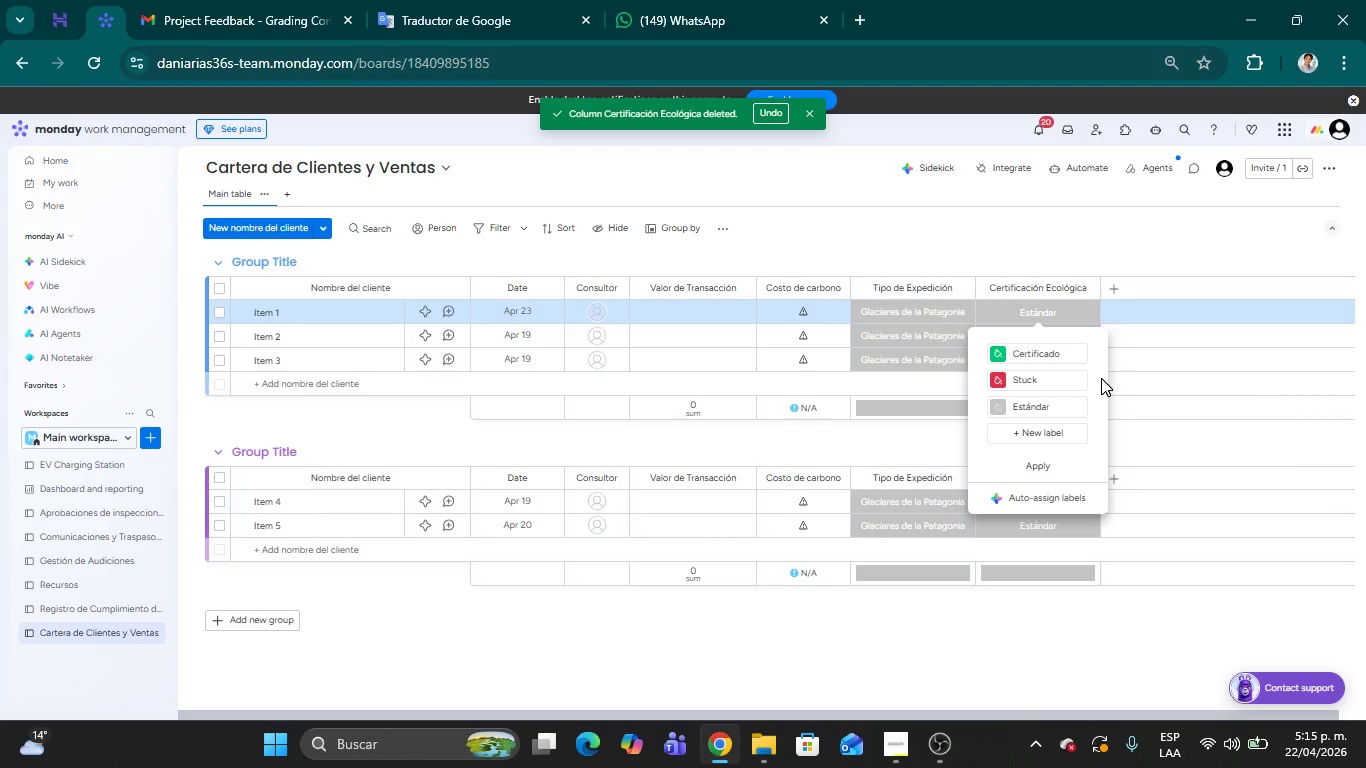 
left_click([1093, 384])
 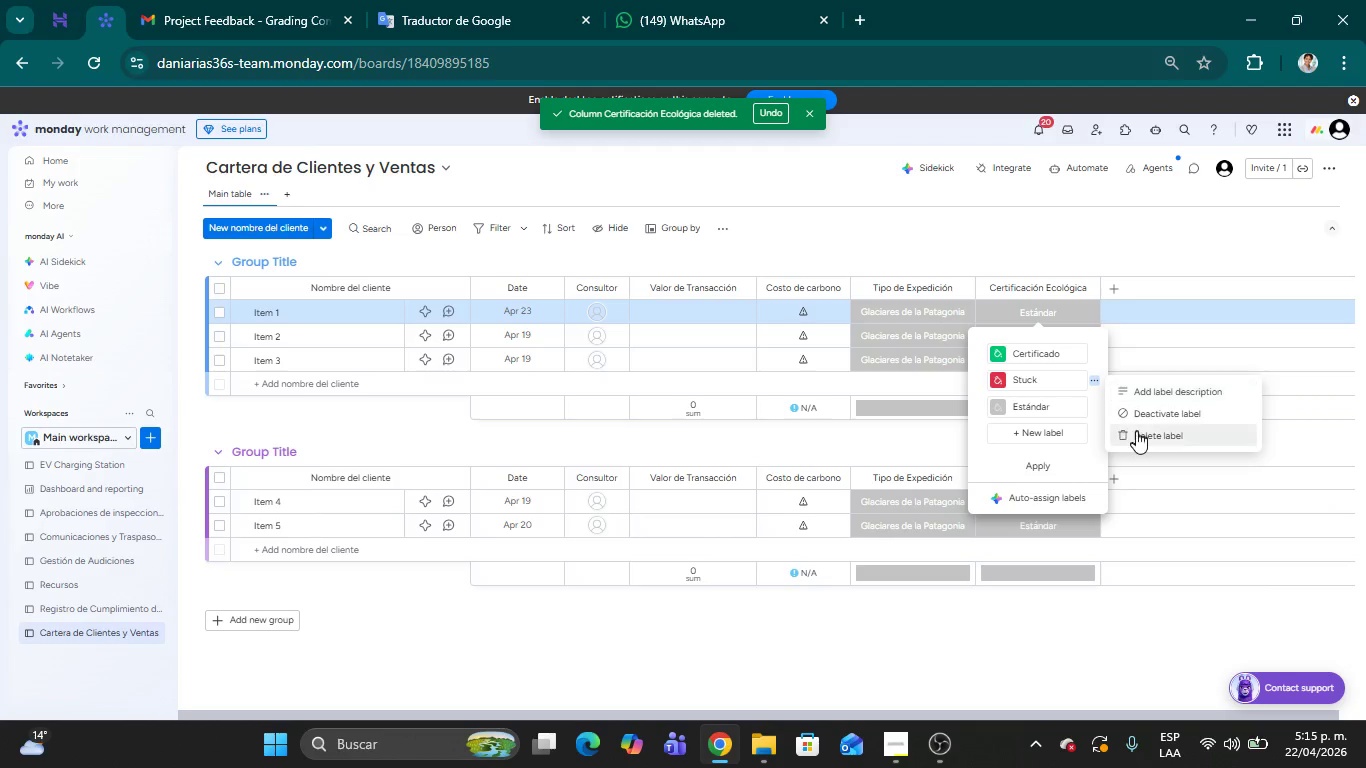 
left_click([1139, 433])
 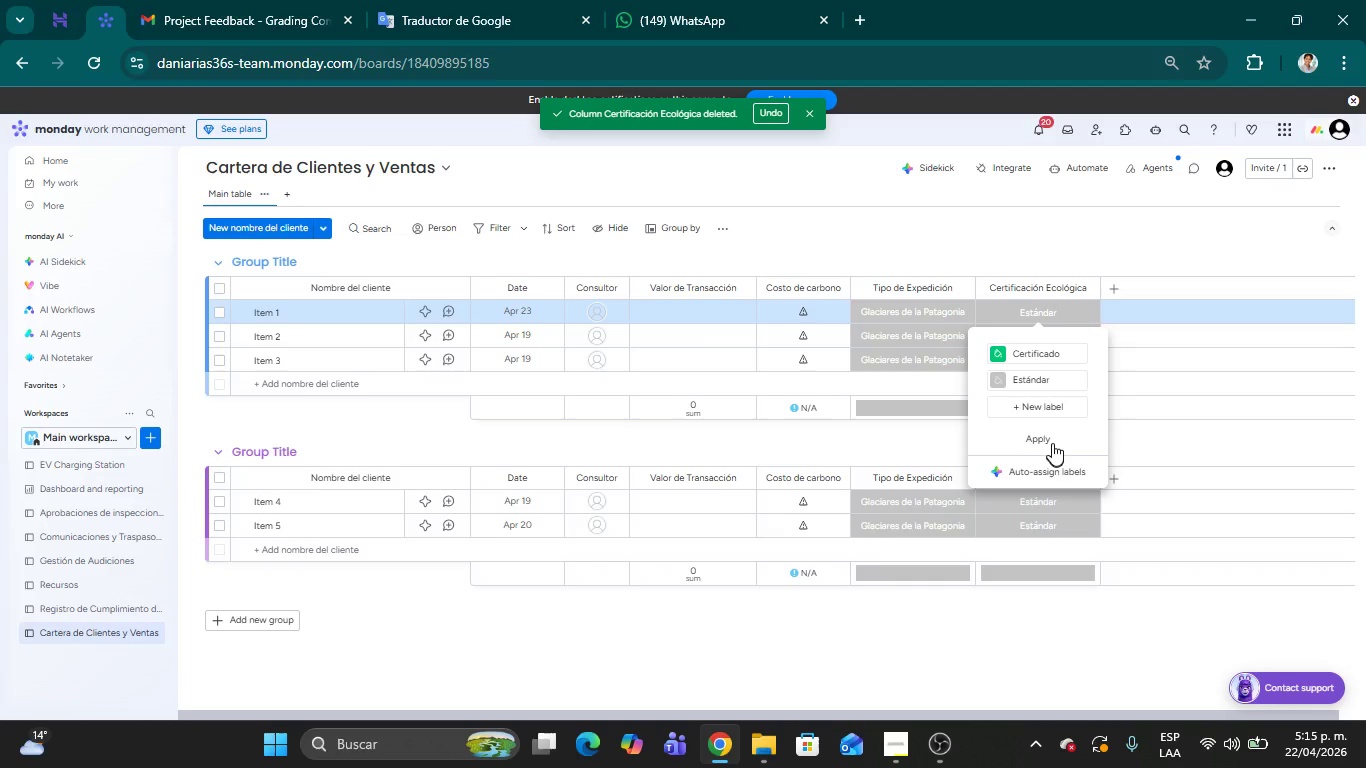 
left_click([1042, 434])
 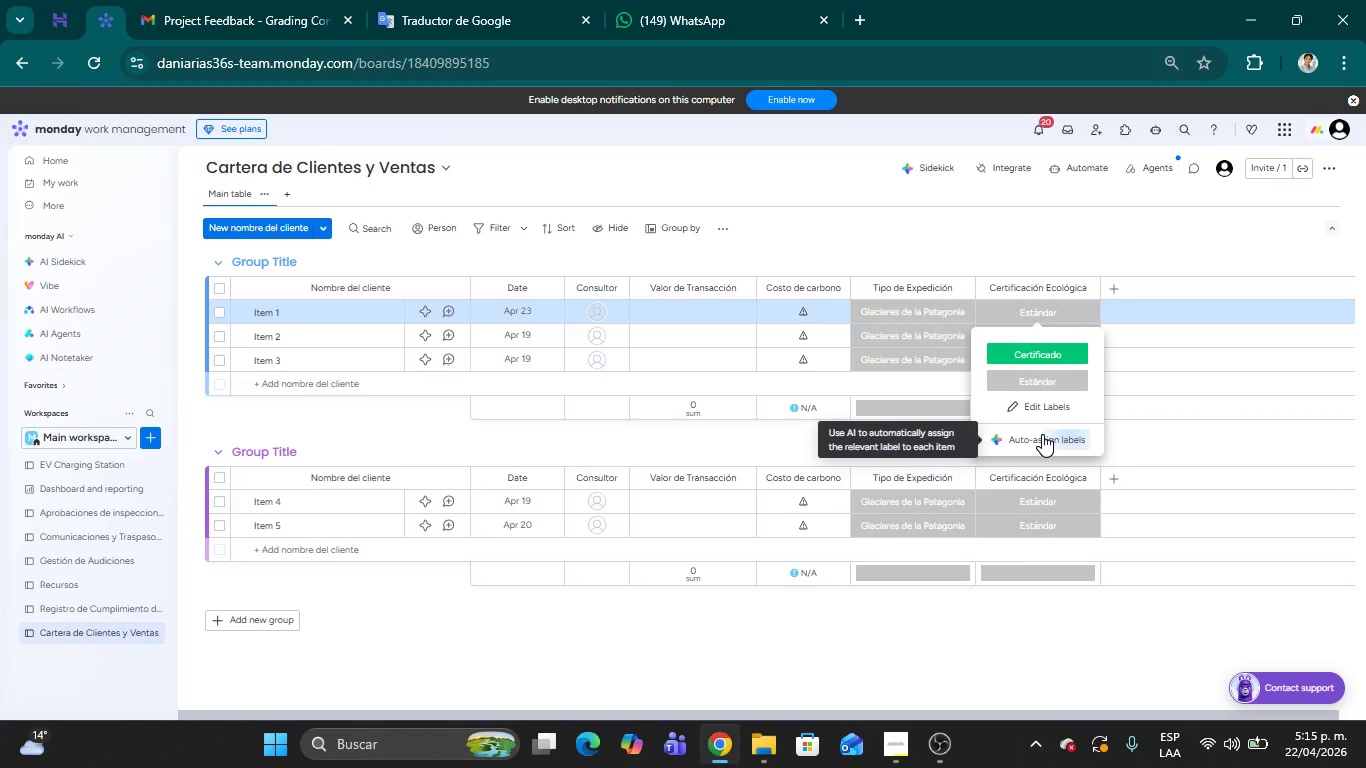 
wait(10.41)
 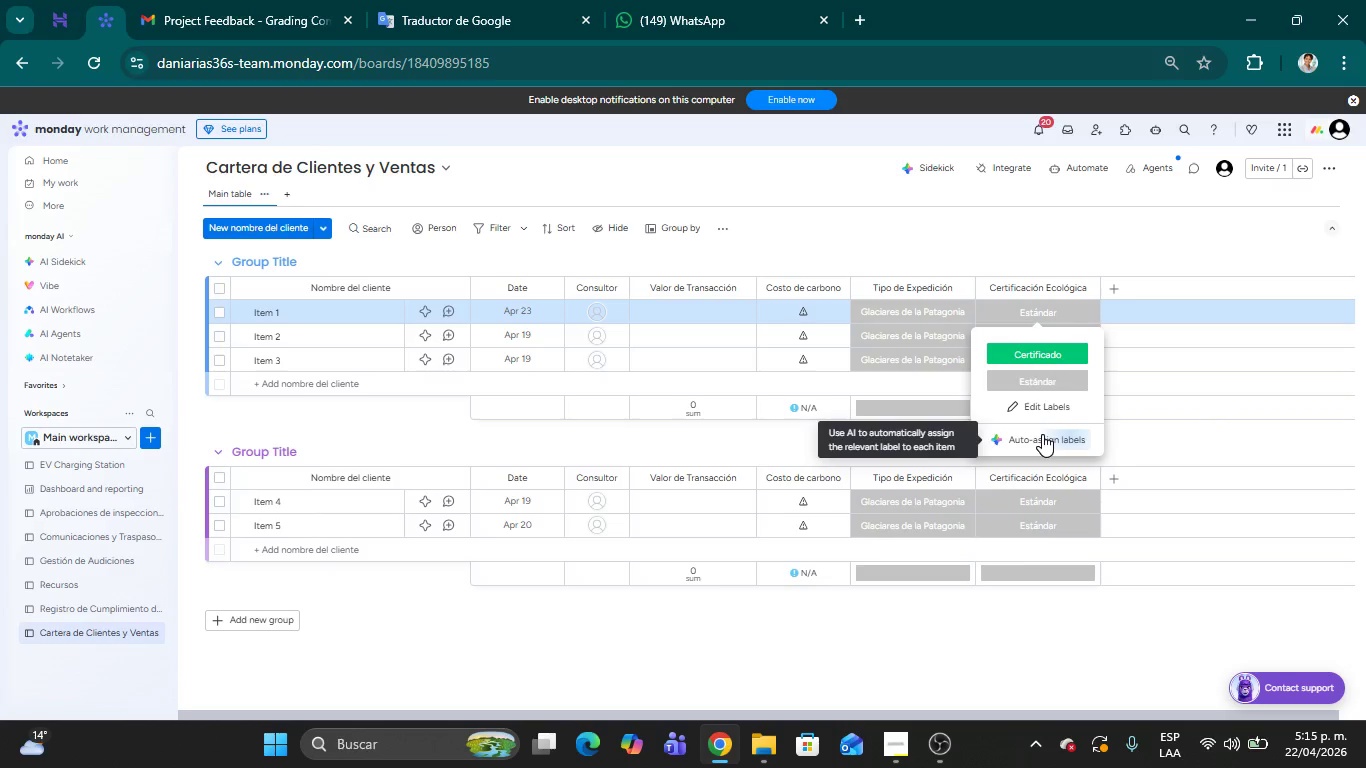 
left_click([1118, 289])
 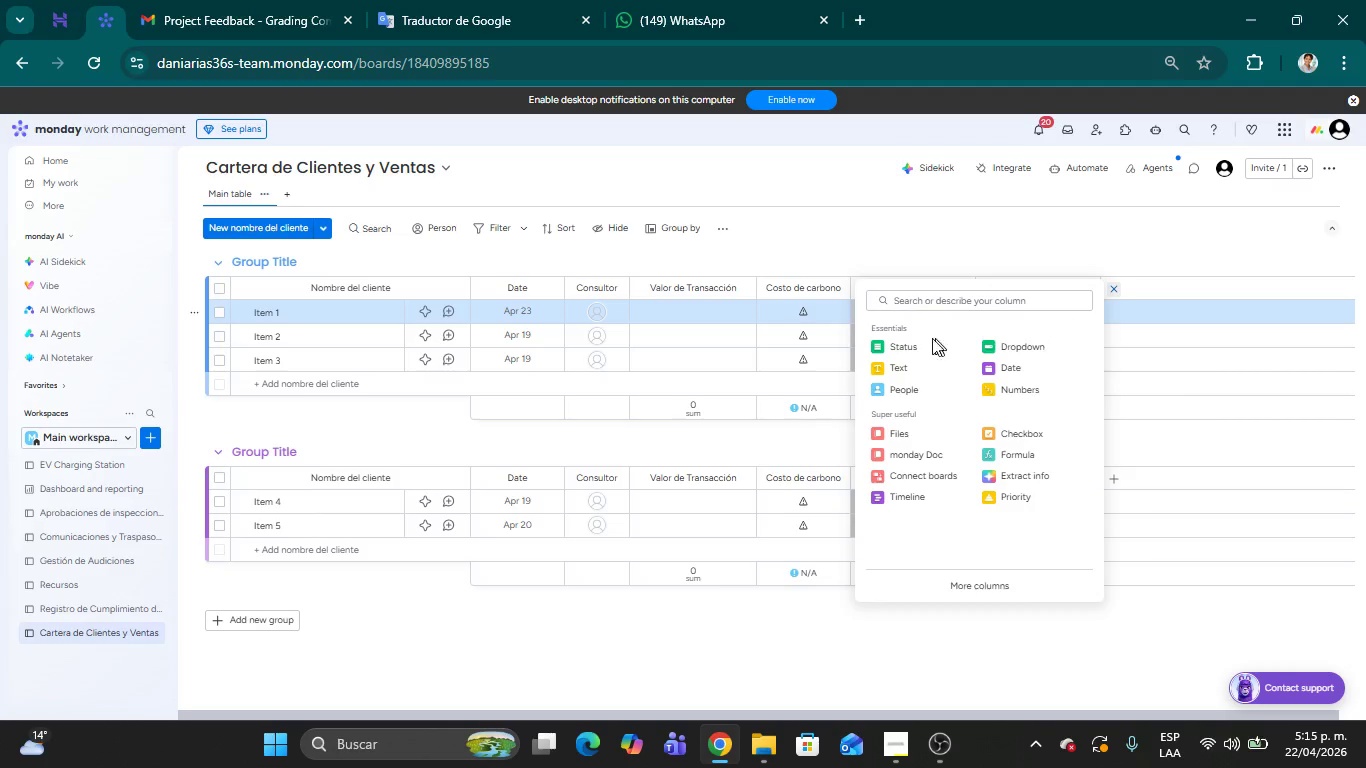 
left_click([884, 344])
 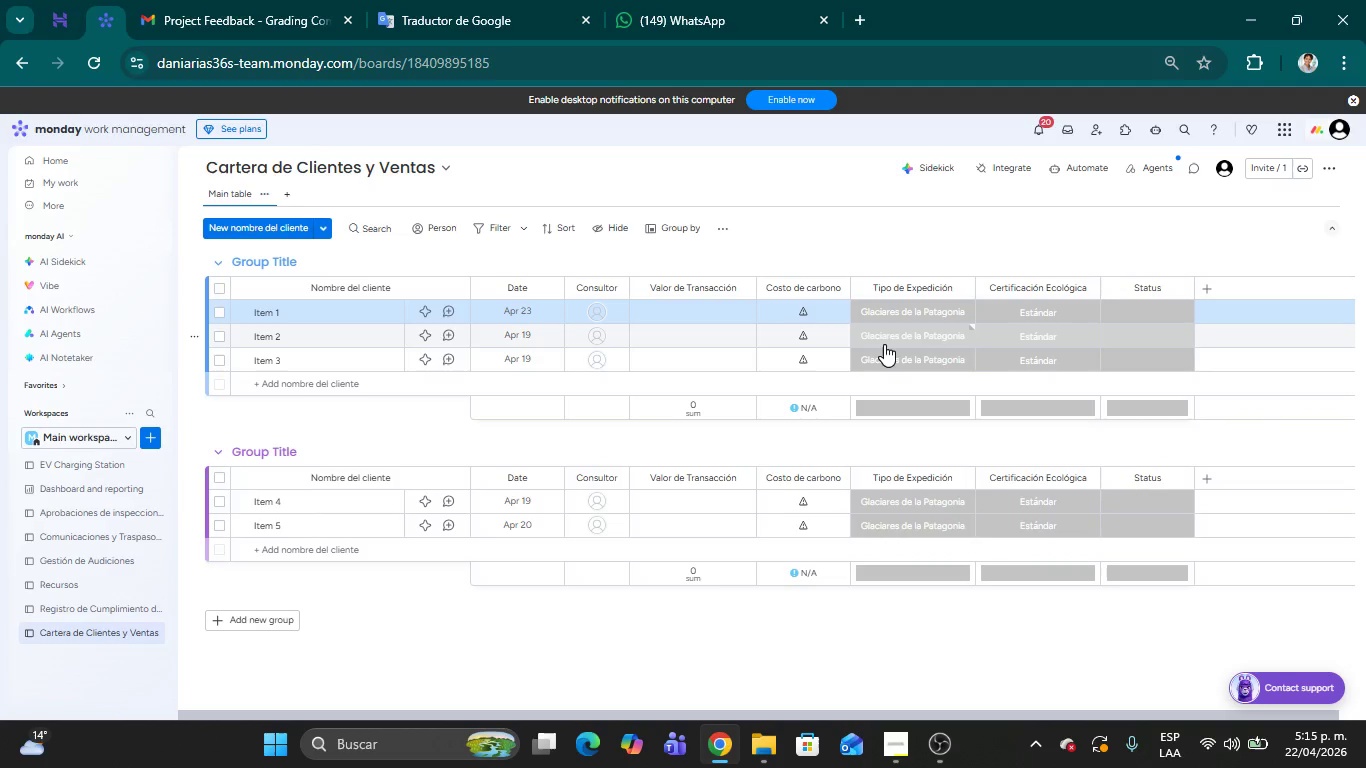 
left_click([1151, 284])
 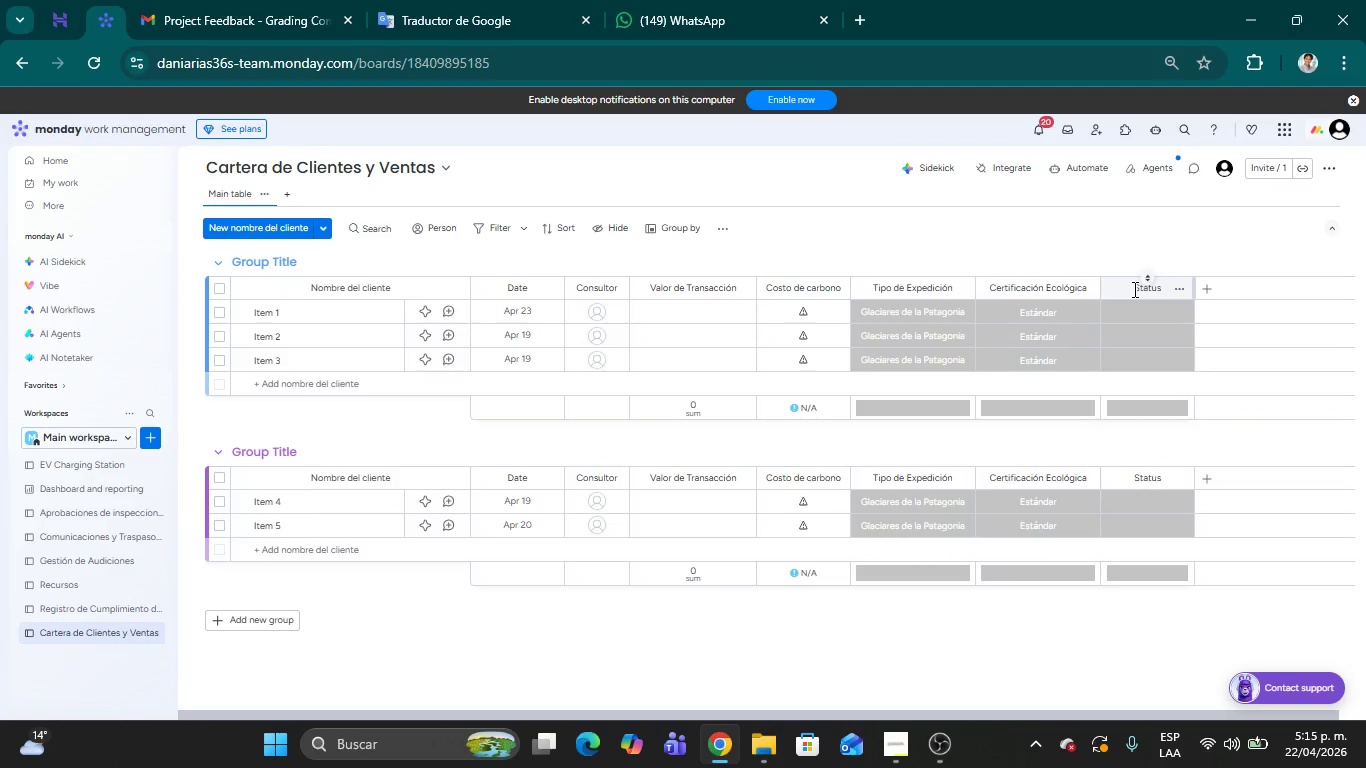 
left_click([1133, 289])
 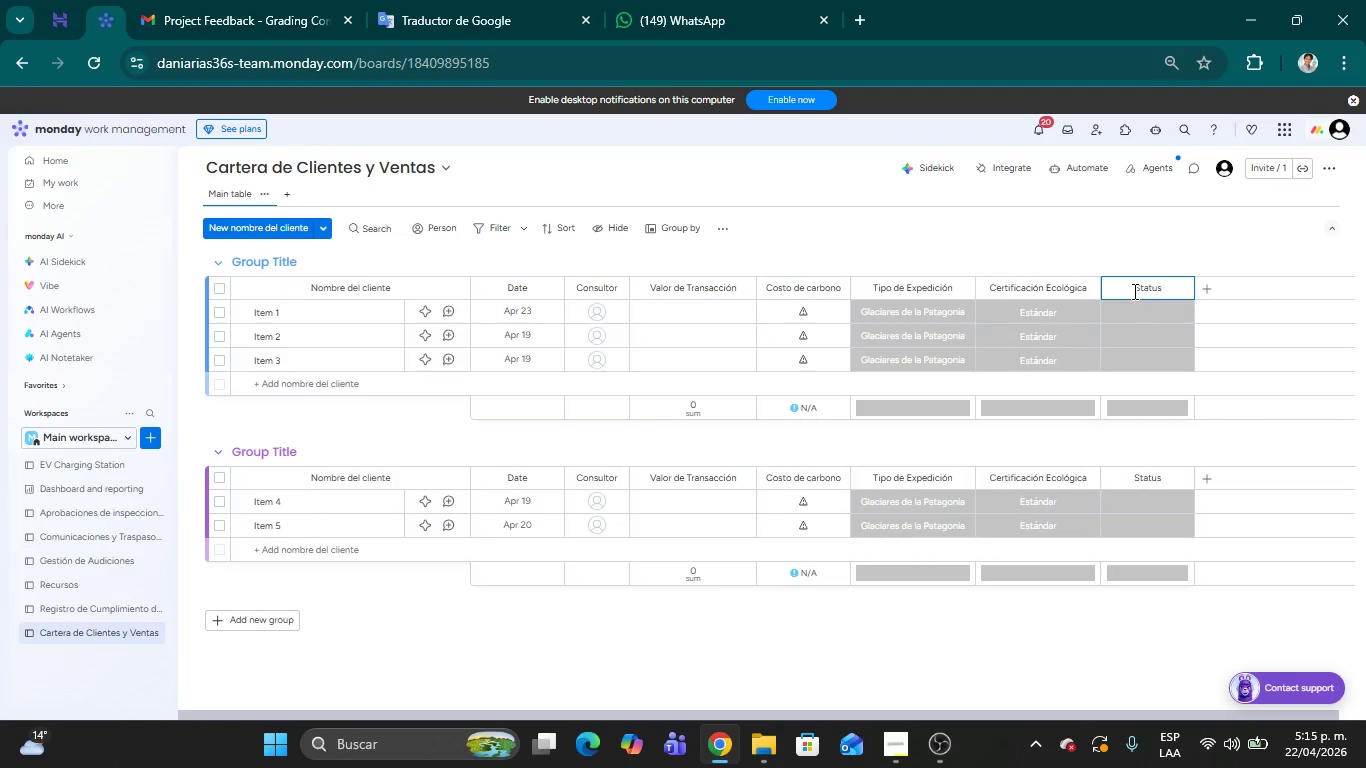 
key(Backspace)
 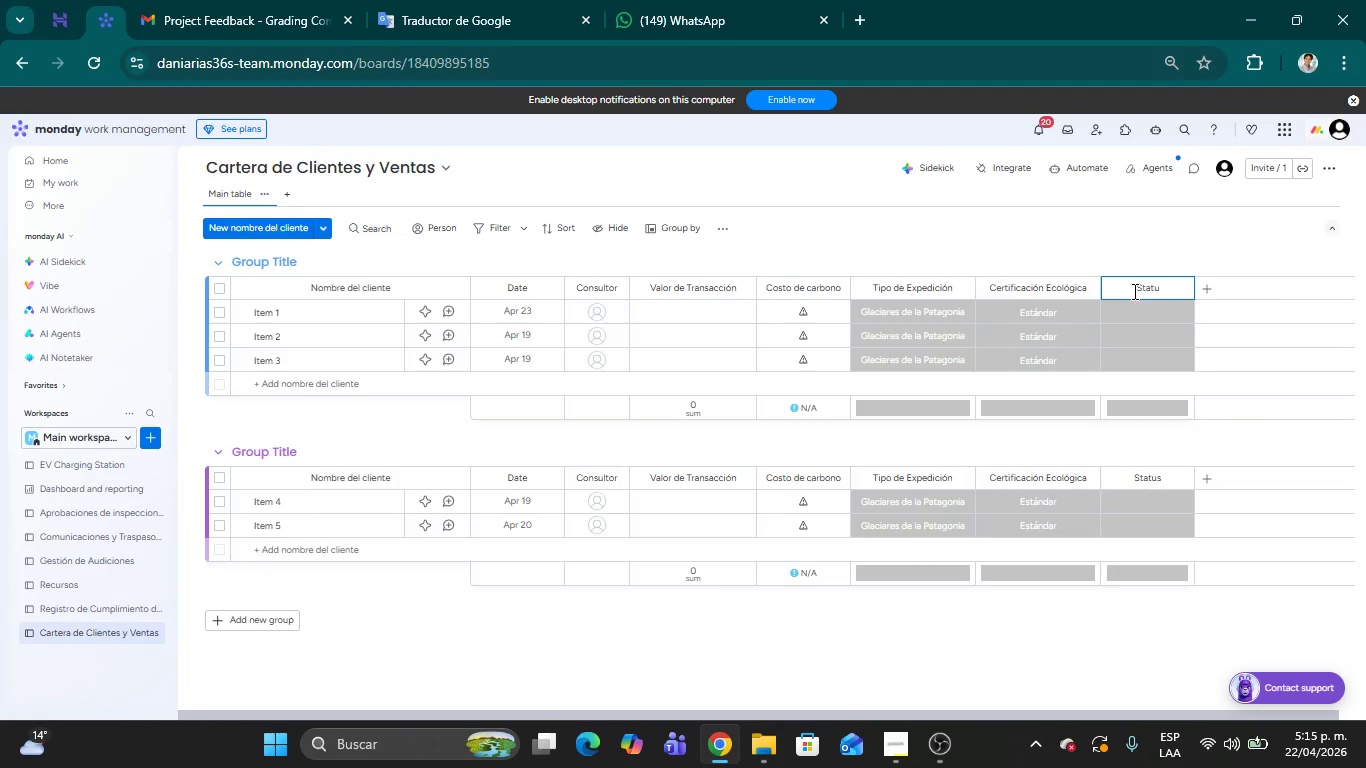 
key(Backspace)
 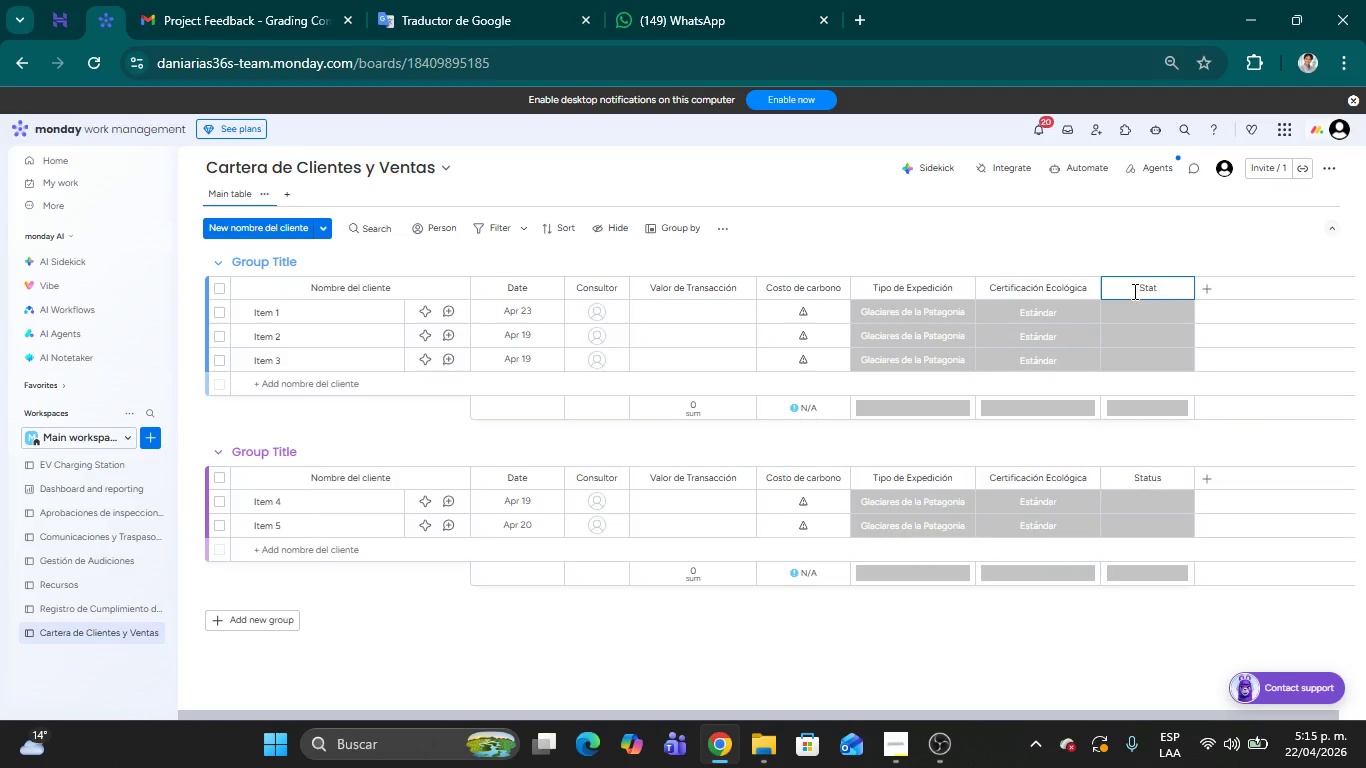 
key(Backspace)
 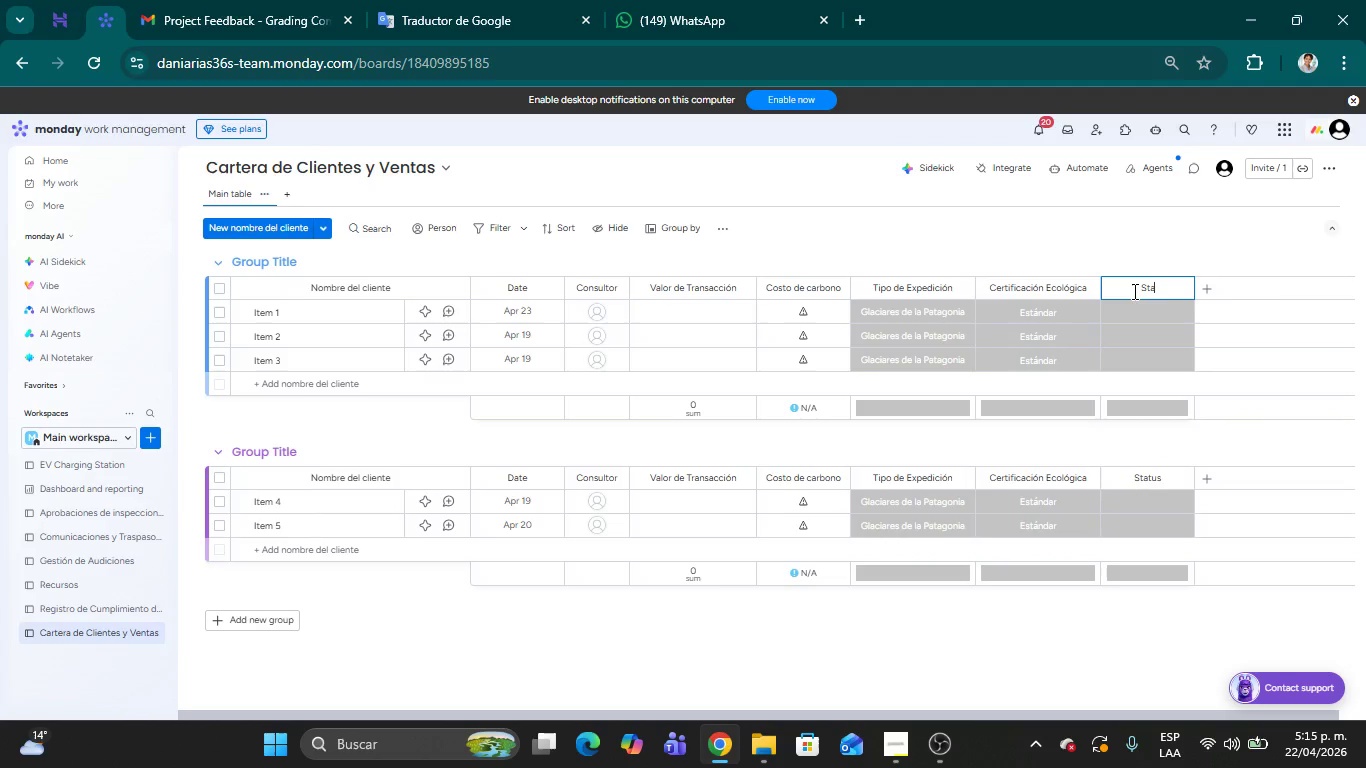 
key(Backspace)
 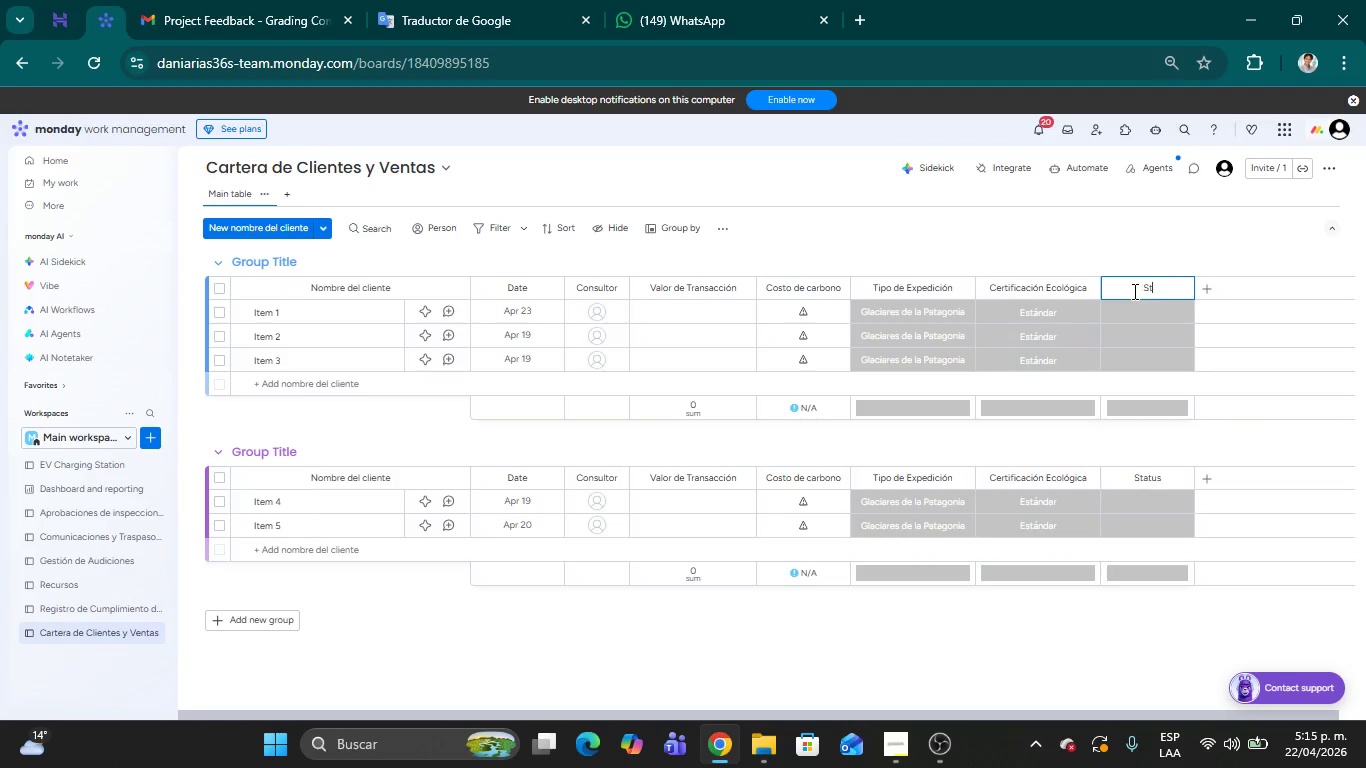 
key(Backspace)
key(Backspace)
type(Estado del Lead)
 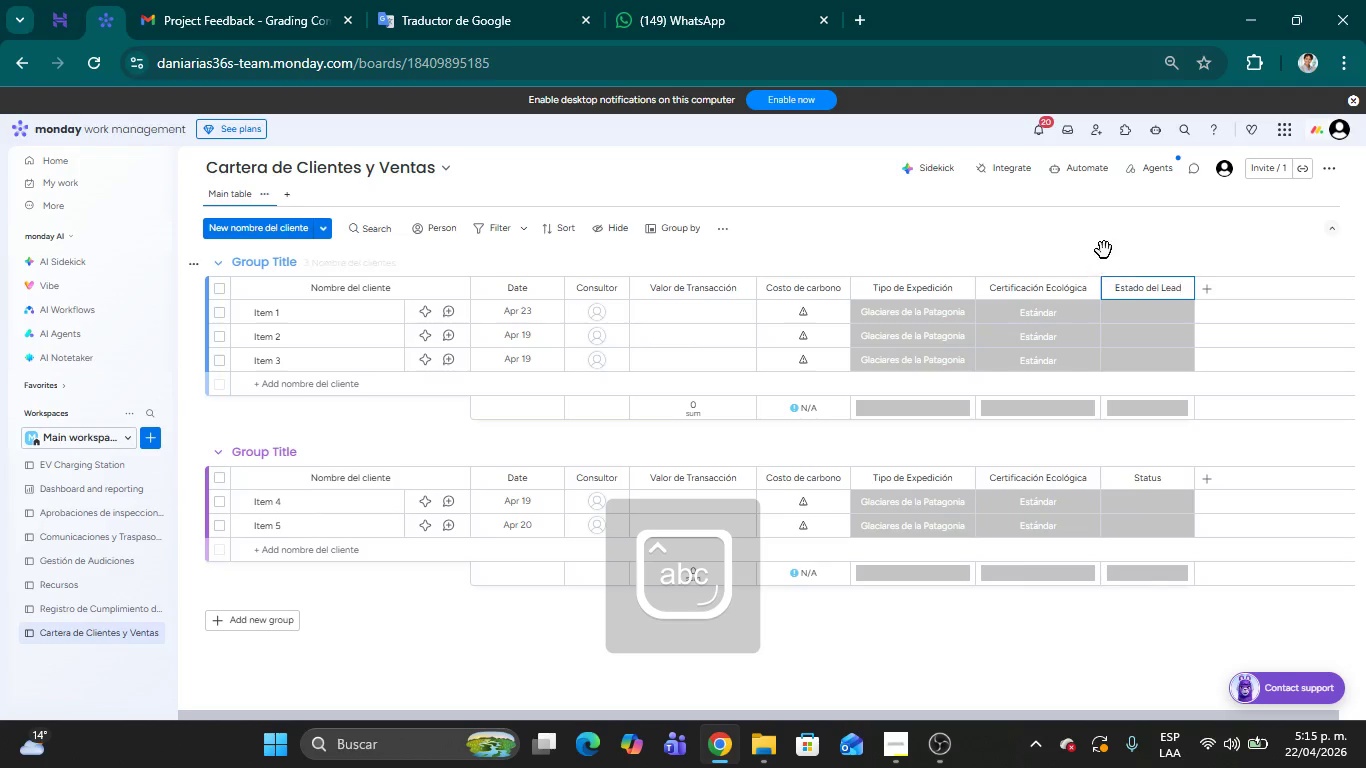 
left_click([1102, 249])
 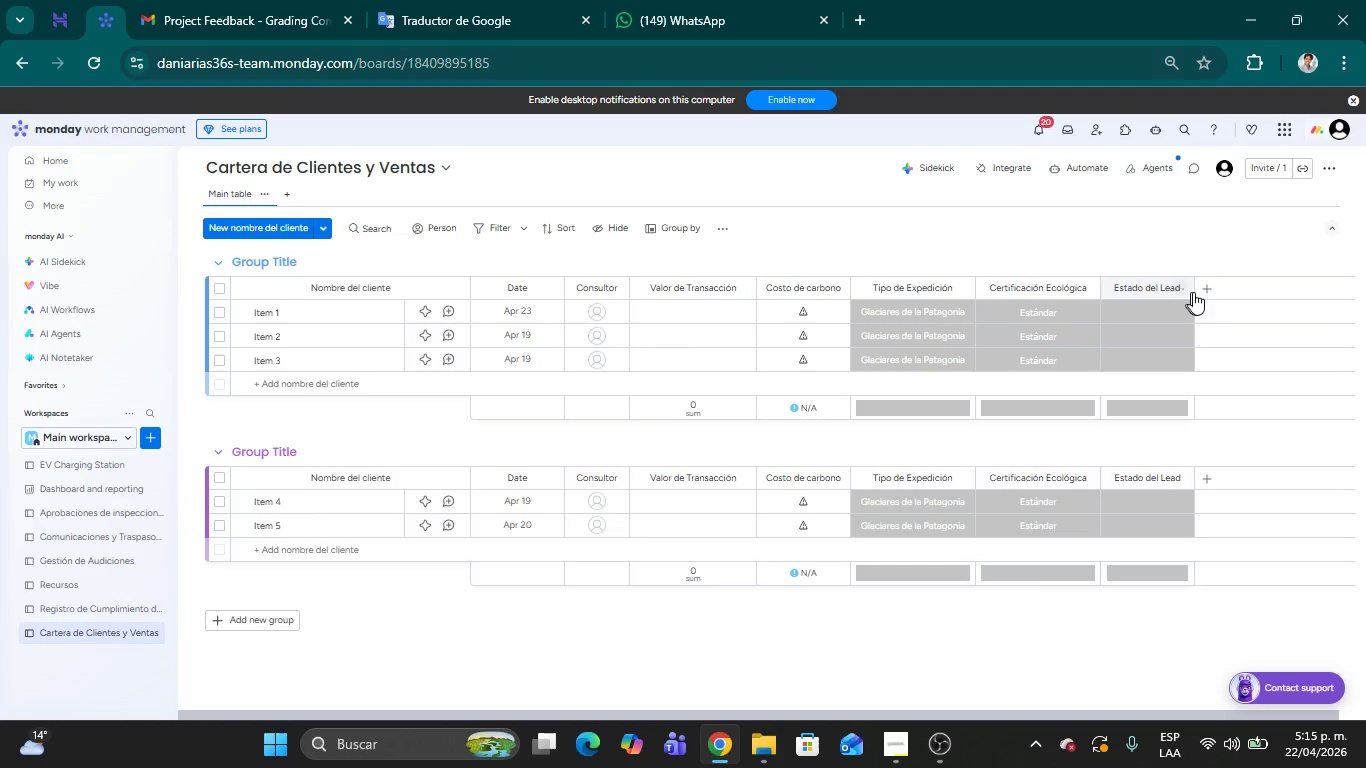 
wait(5.62)
 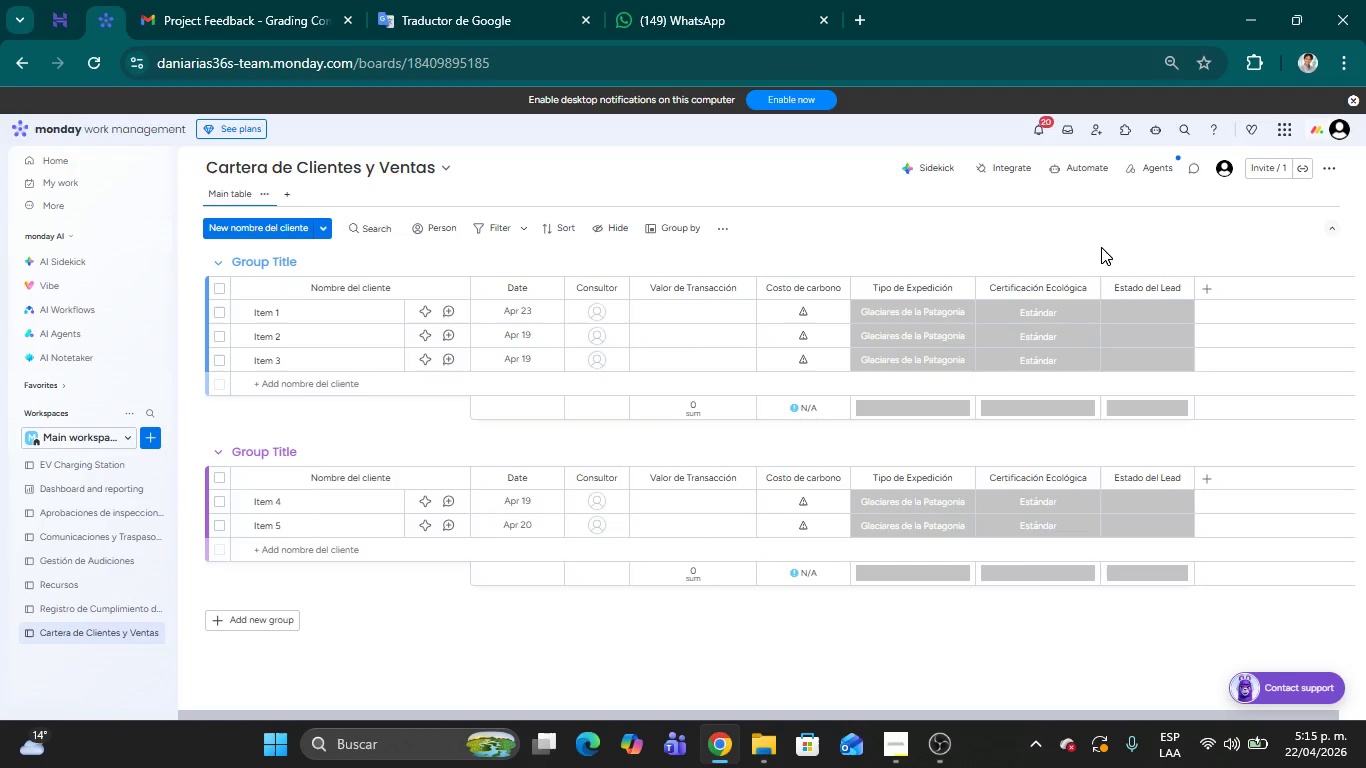 
left_click([1126, 304])
 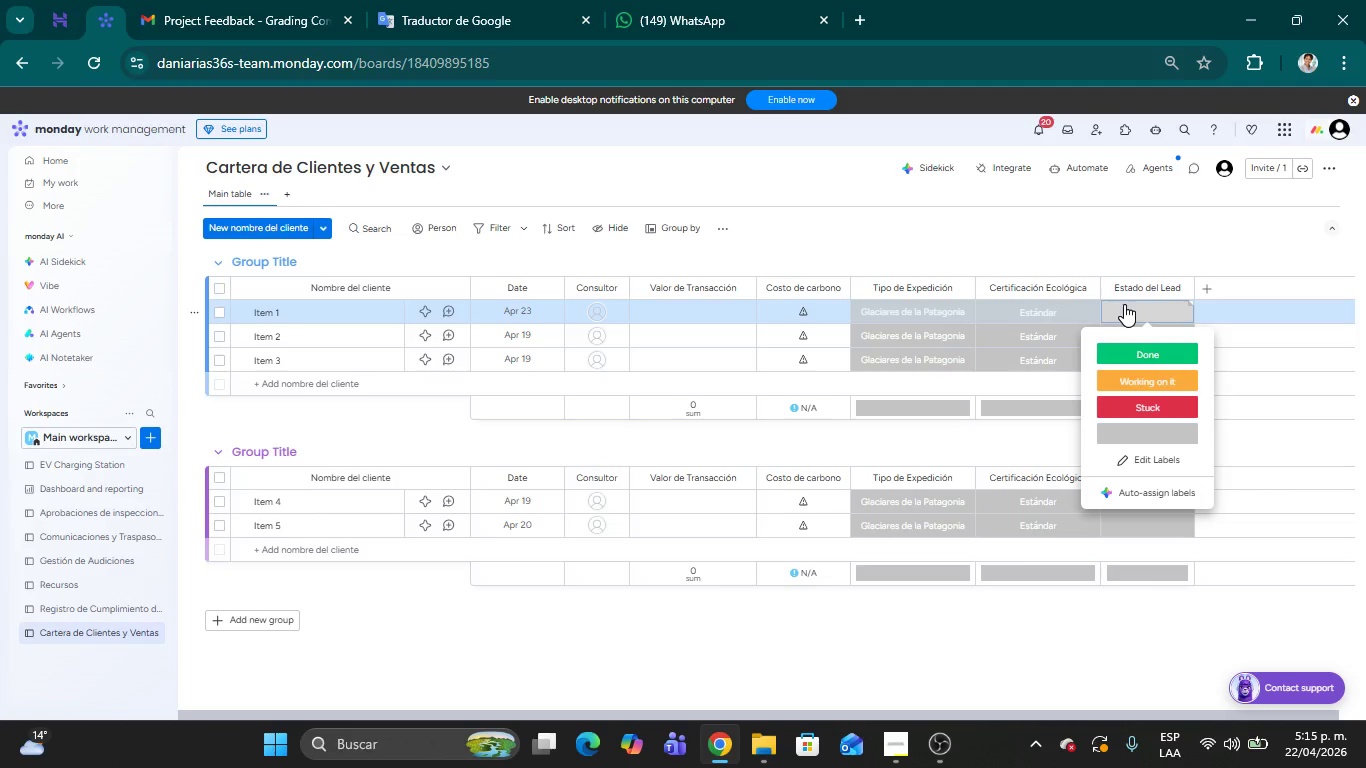 
wait(6.55)
 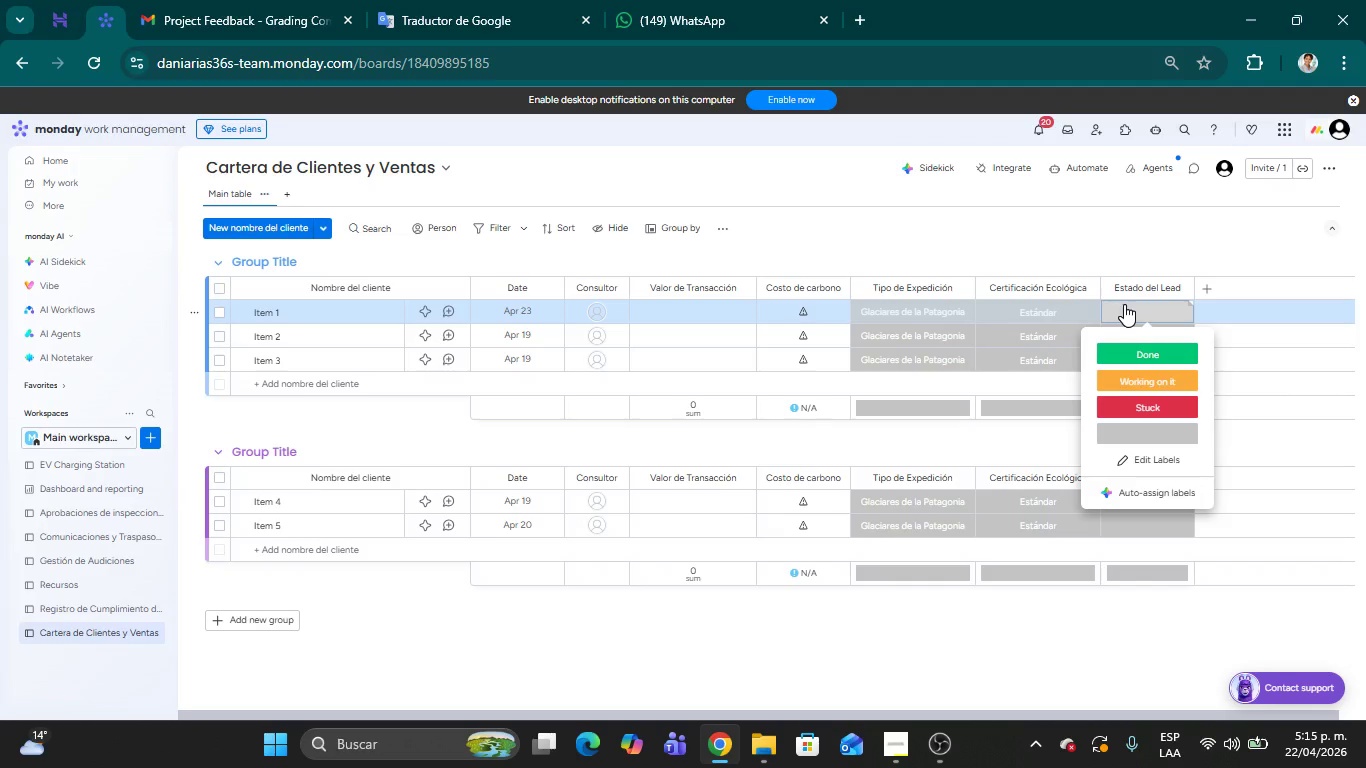 
left_click([1155, 347])
 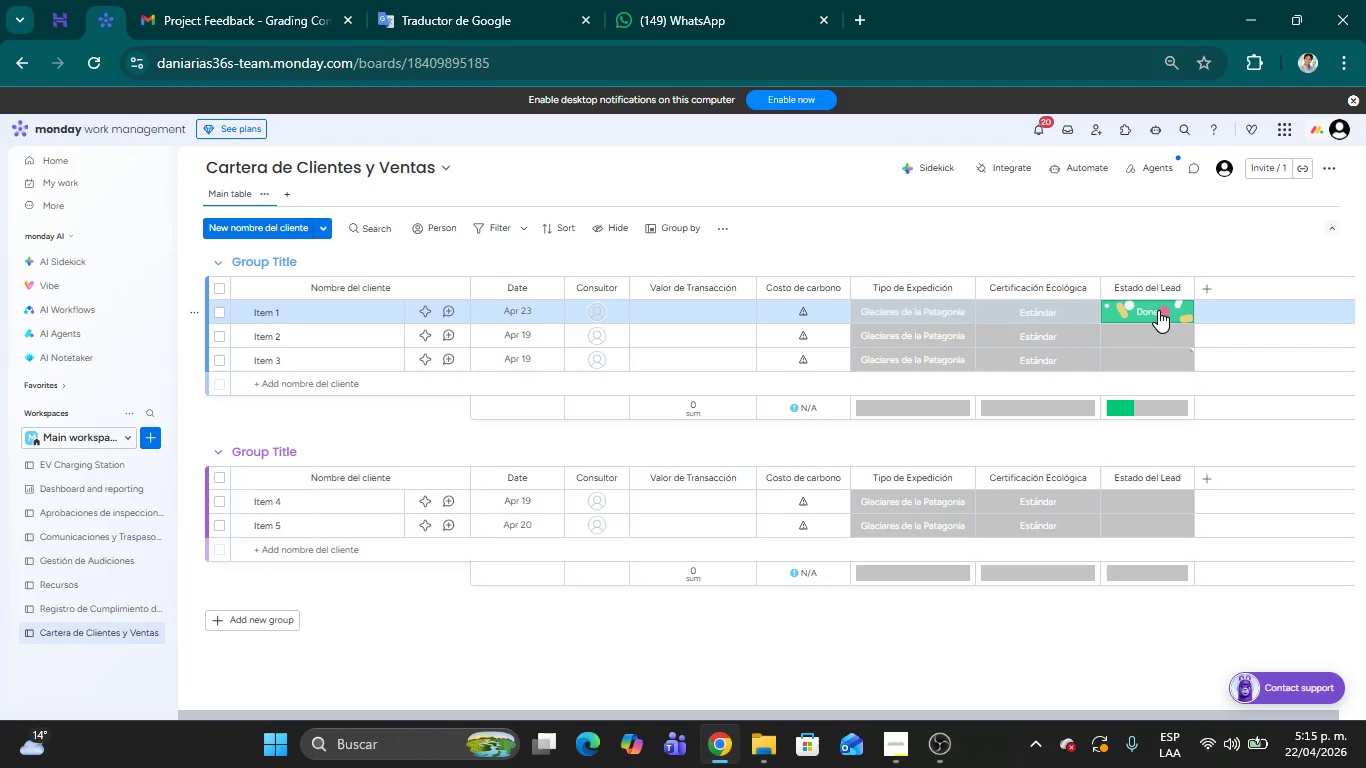 
left_click([1147, 303])
 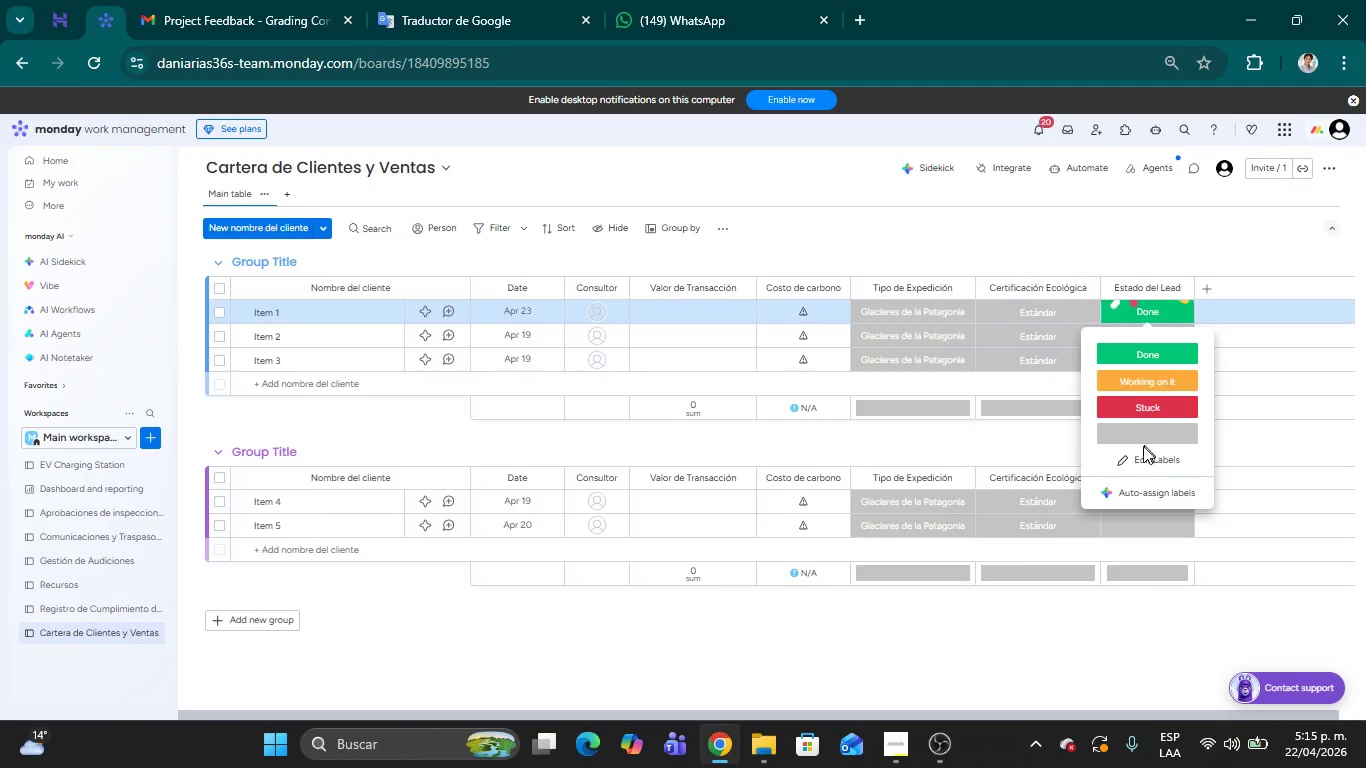 
left_click([1141, 457])
 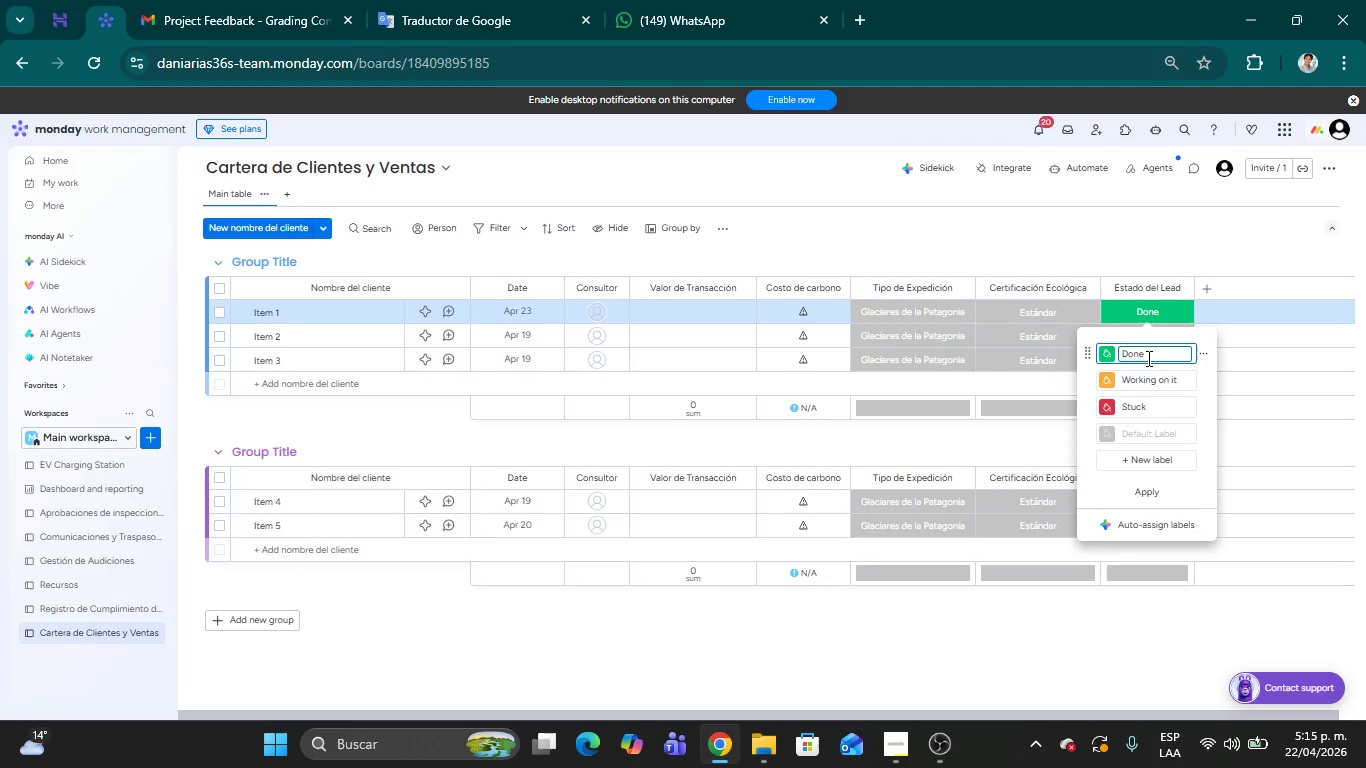 
key(Backspace)
 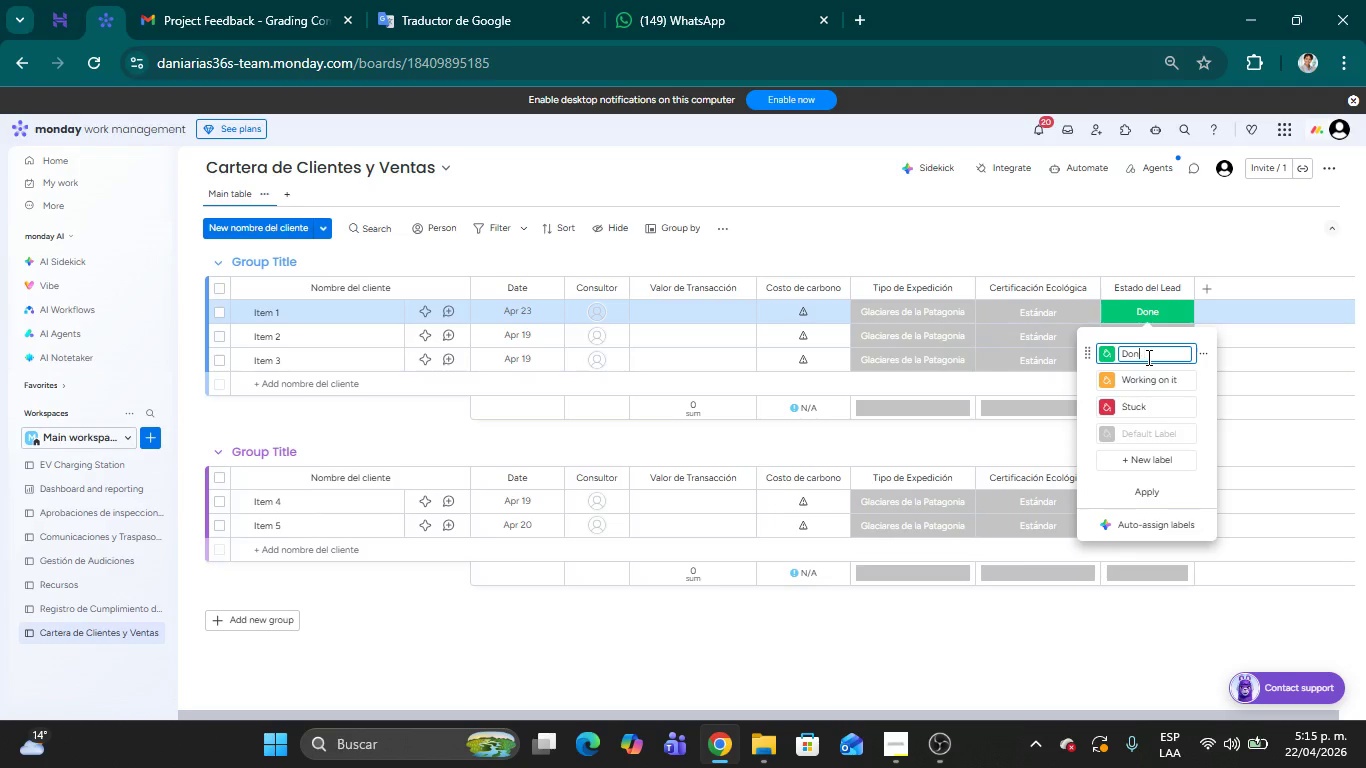 
key(Backspace)
 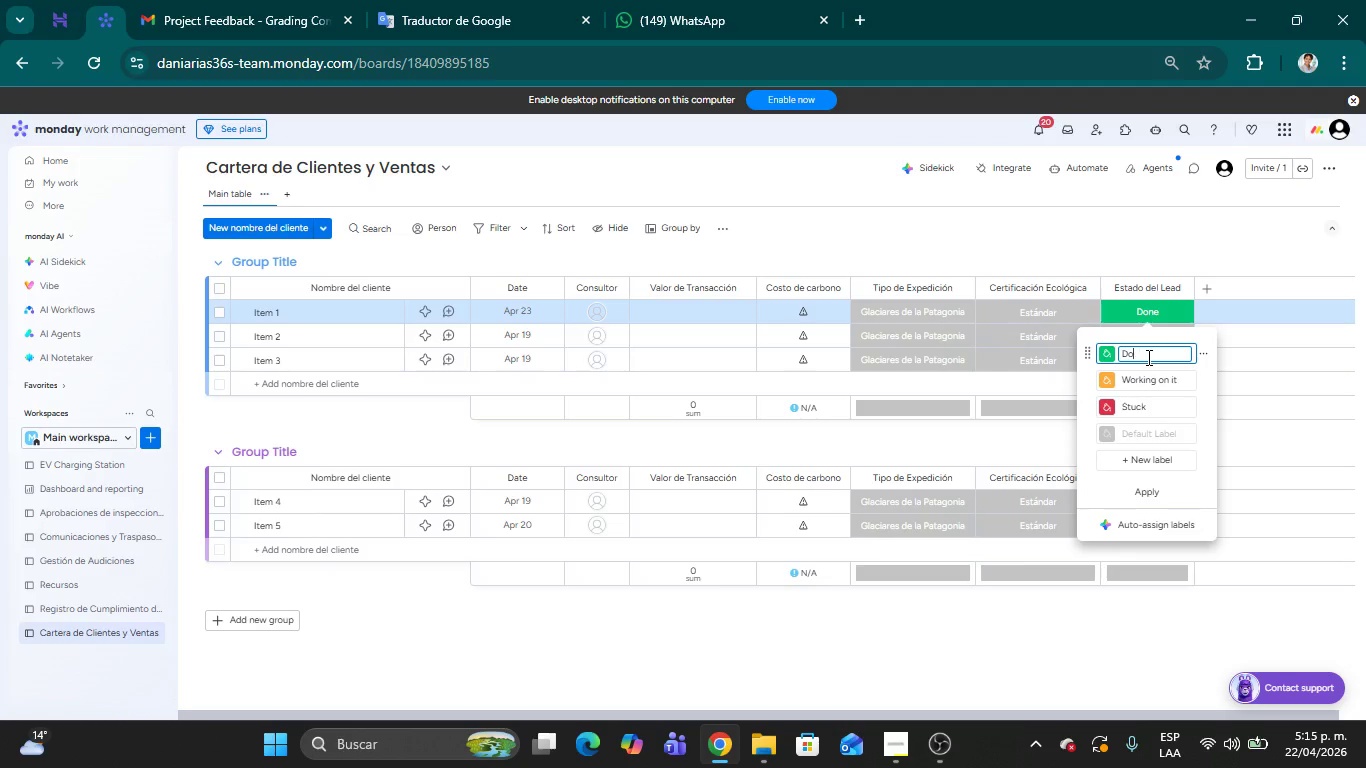 
key(Backspace)
 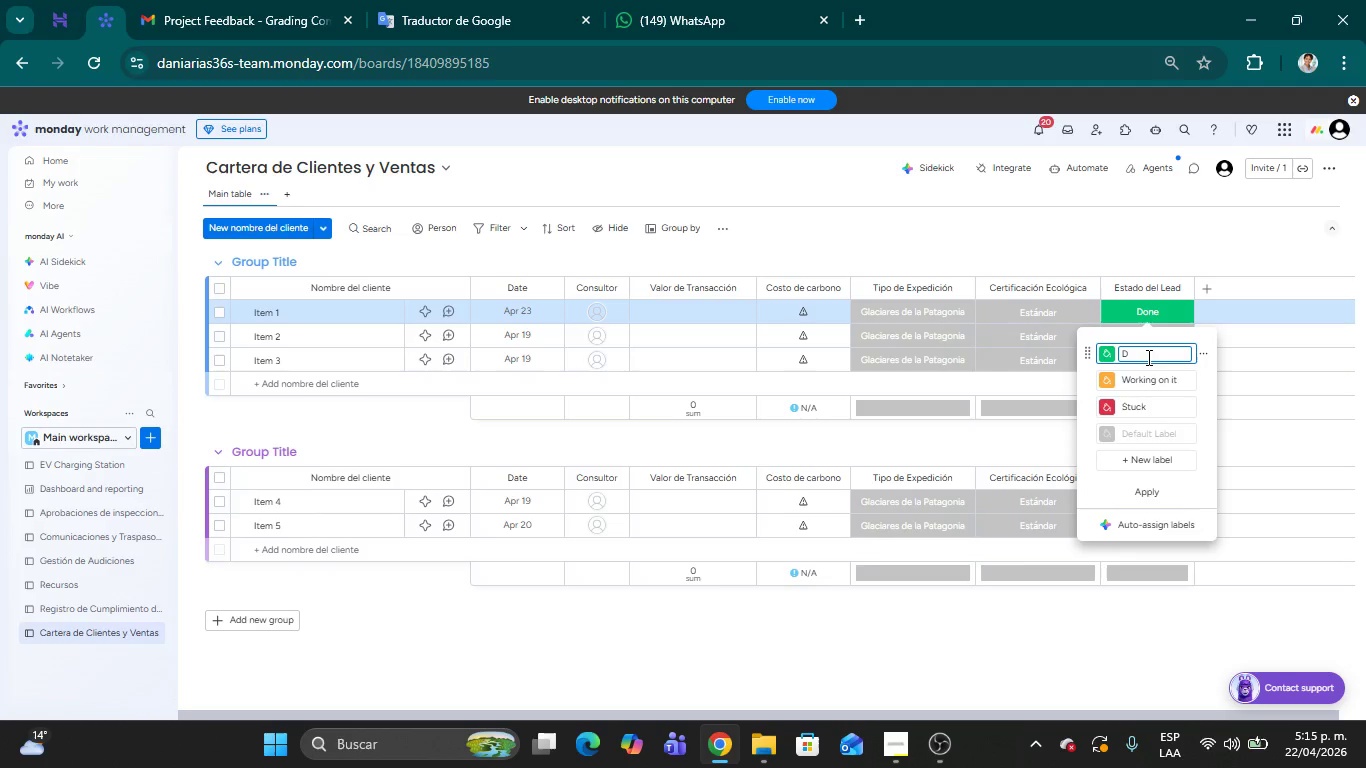 
key(Backspace)
 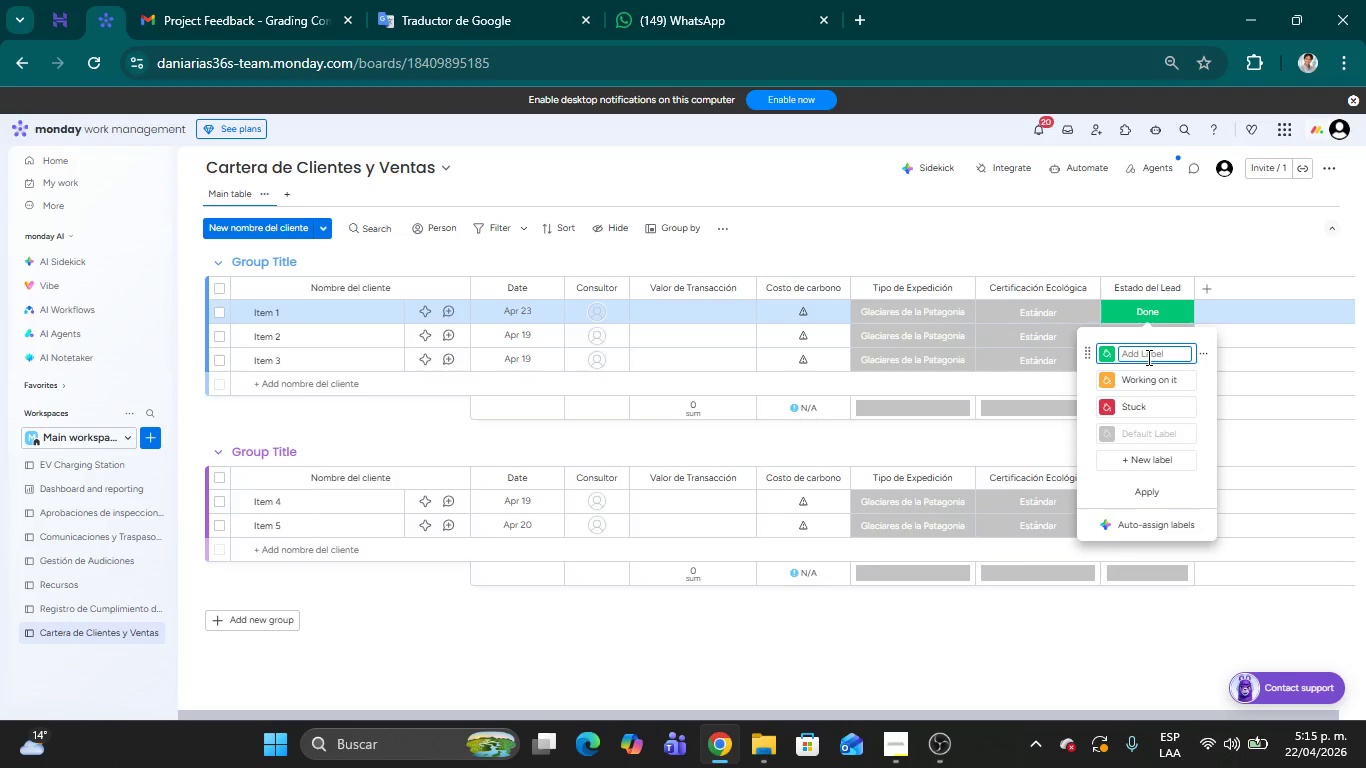 
key(Backspace)
 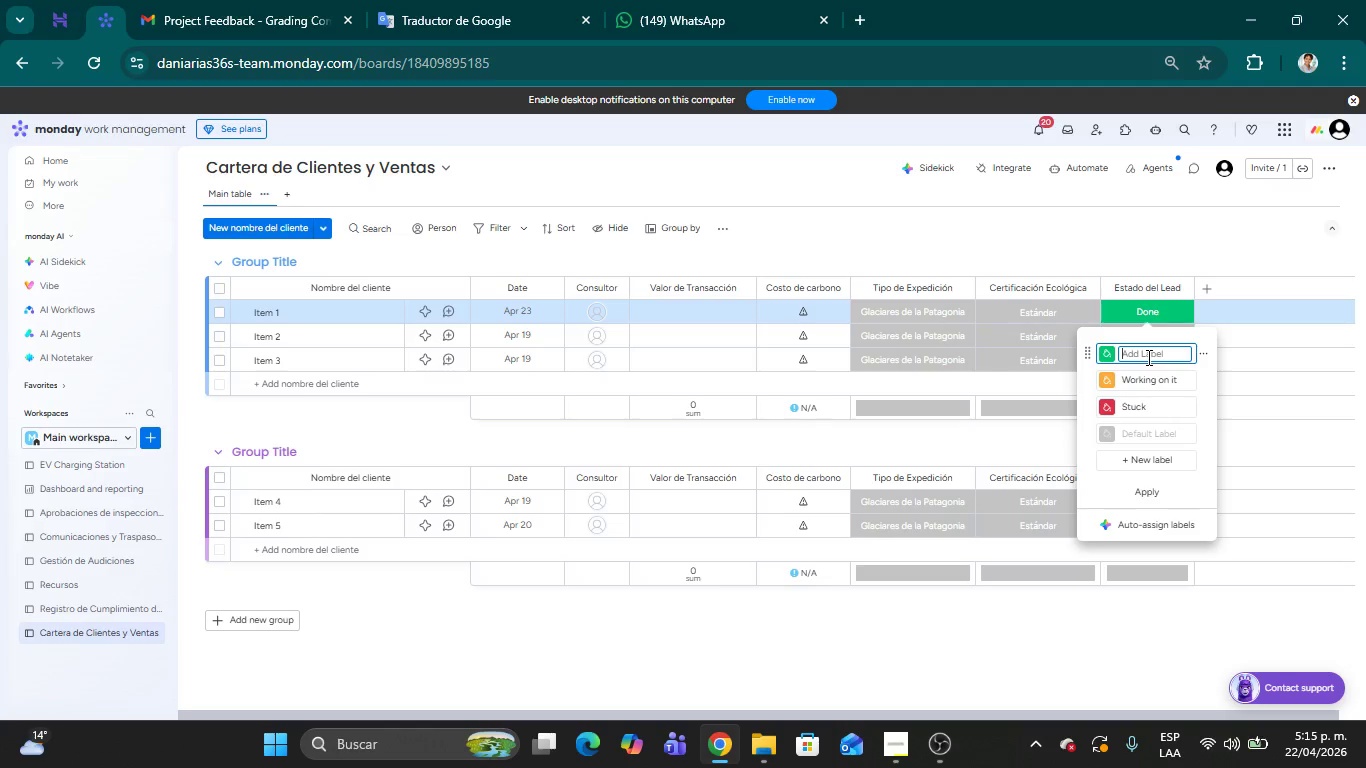 
type(Dep;osito Pagado)
 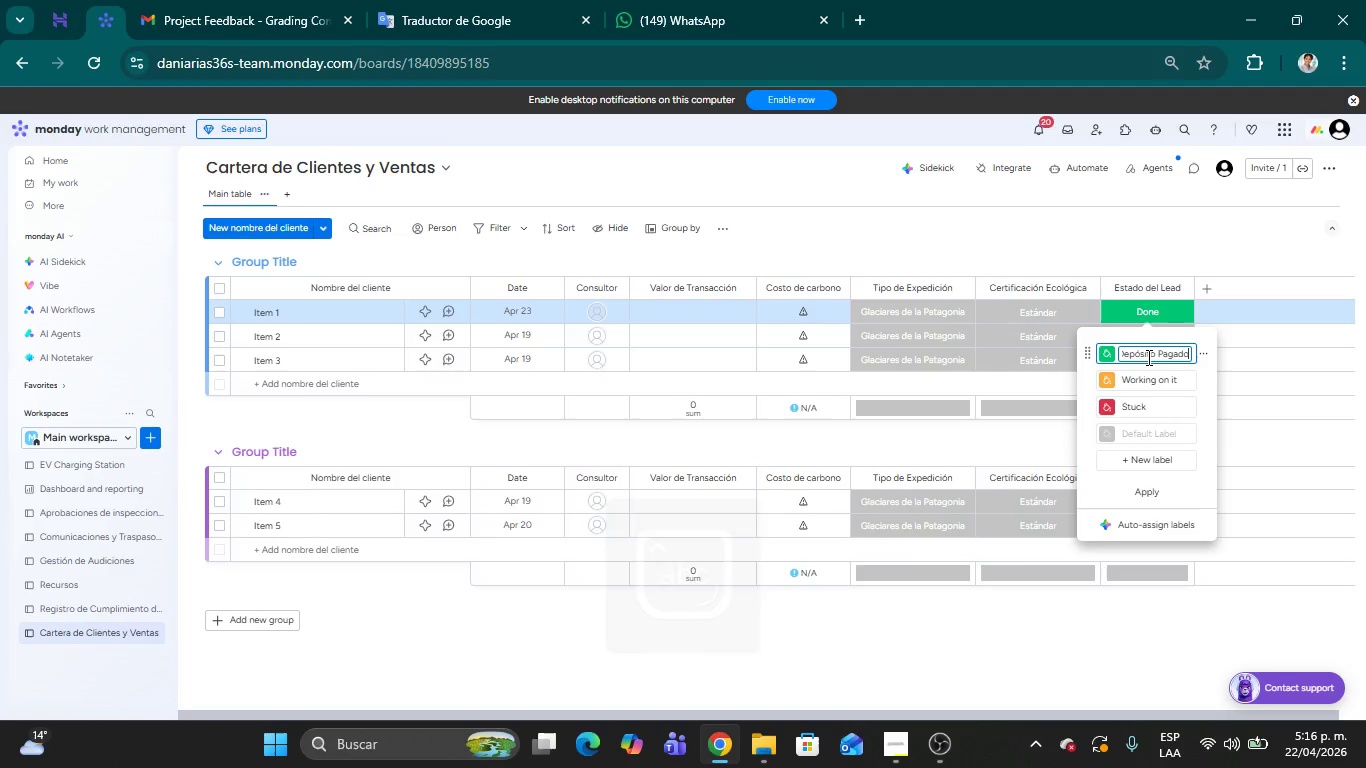 
left_click([1144, 409])
 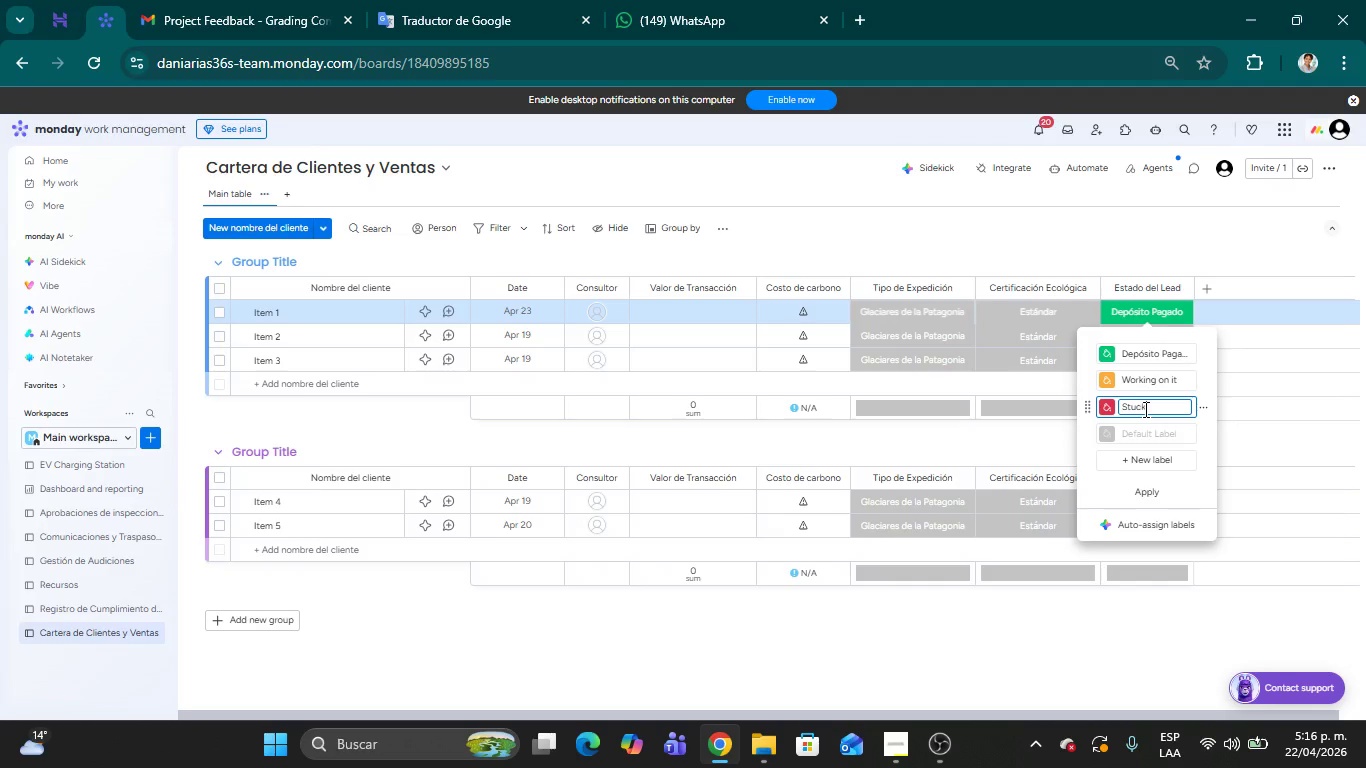 
key(Backspace)
key(Backspace)
key(Backspace)
key(Backspace)
key(Backspace)
key(Backspace)
type(Perdi)
 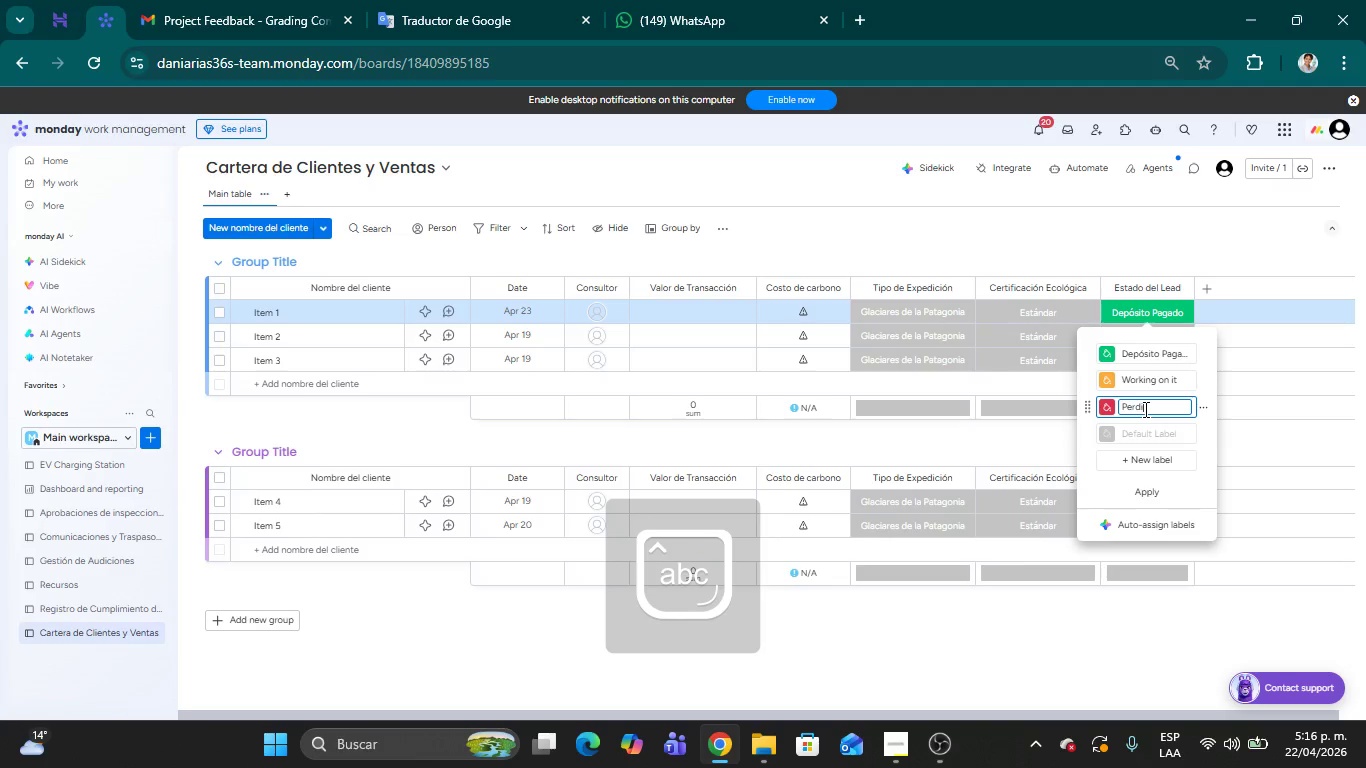 
key(Backspace)
type(ido)
 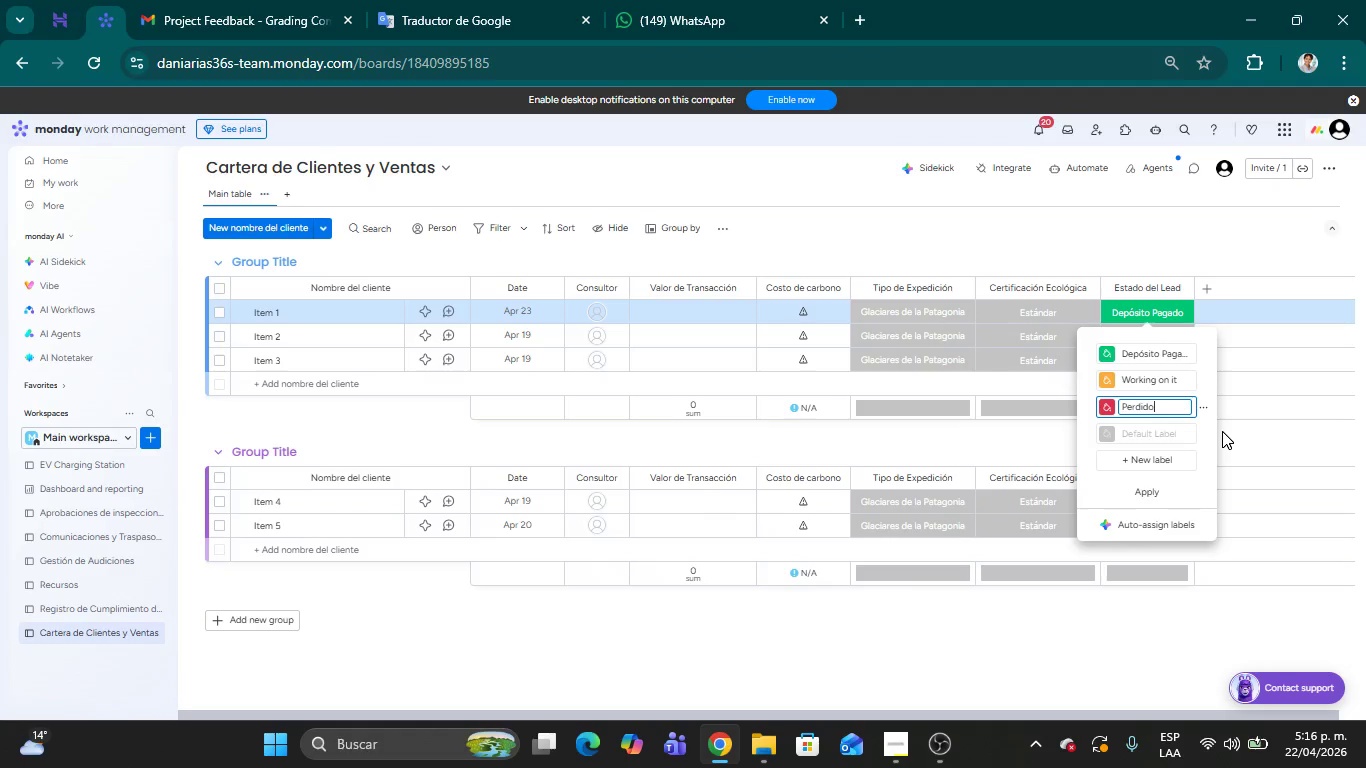 
wait(7.38)
 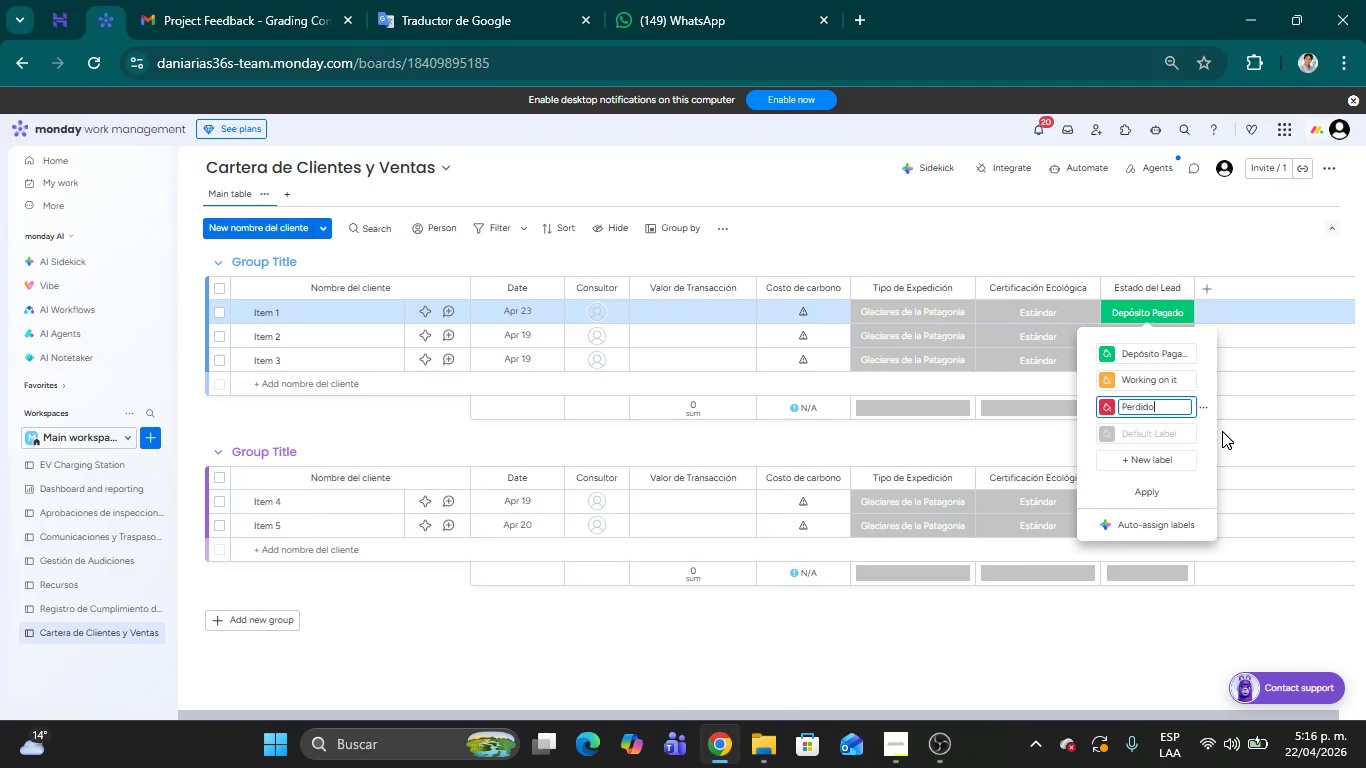 
left_click([1134, 384])
 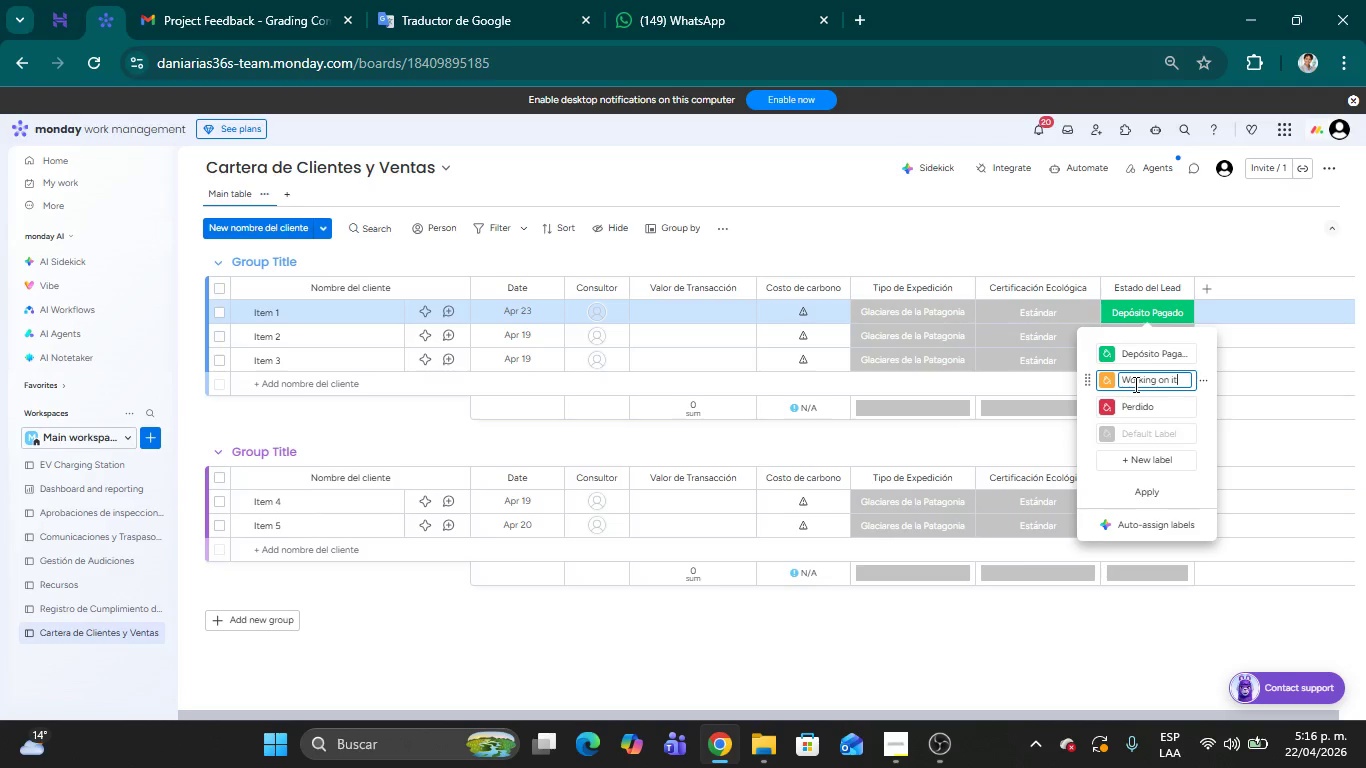 
hold_key(key=Backspace, duration=1.36)
 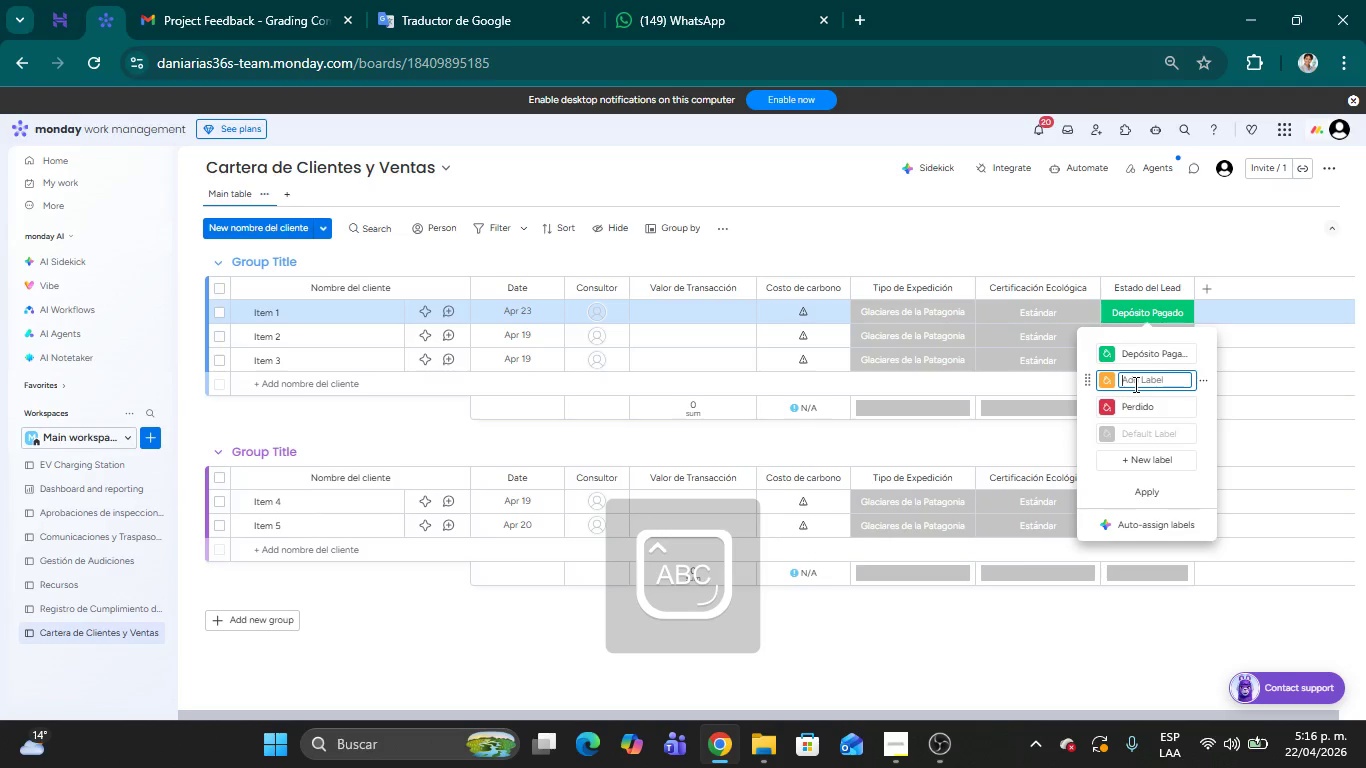 
key(CapsLock)
 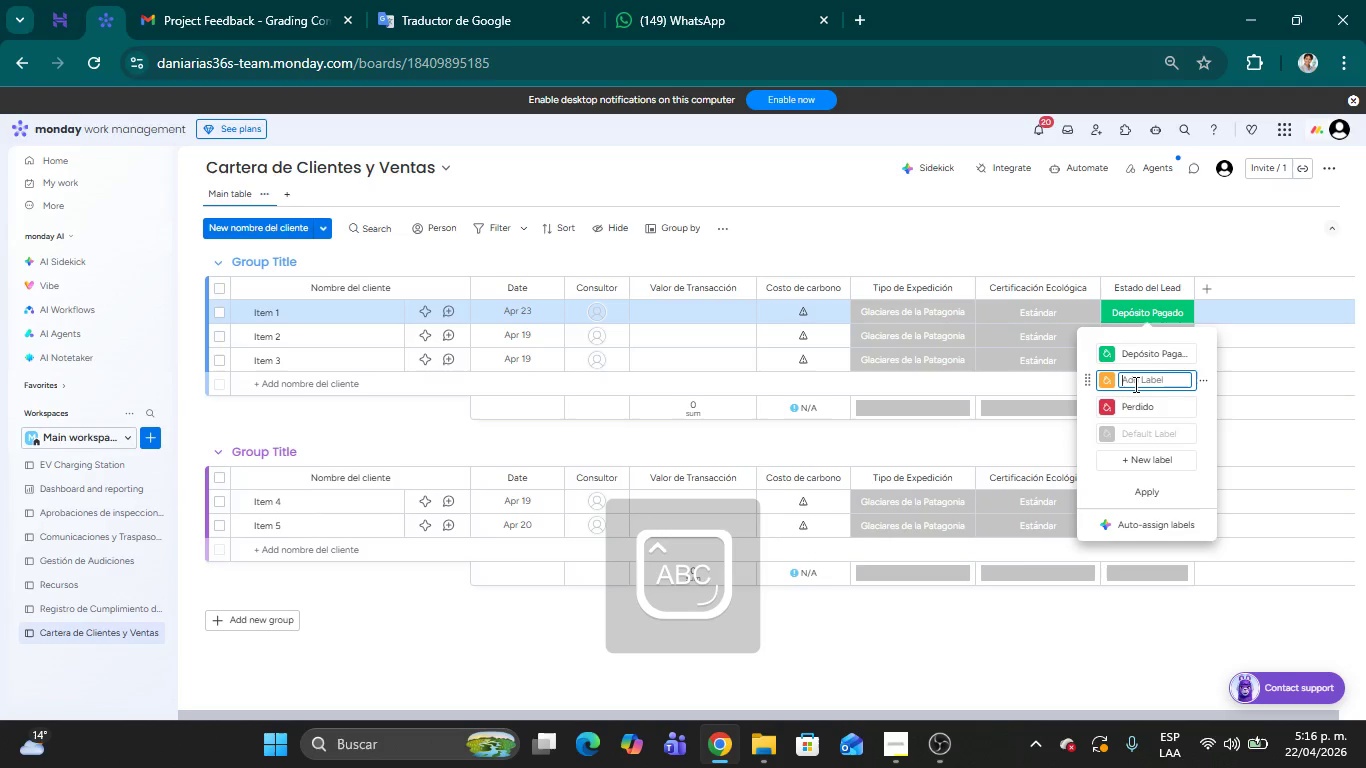 
type(En negociaci;on)
 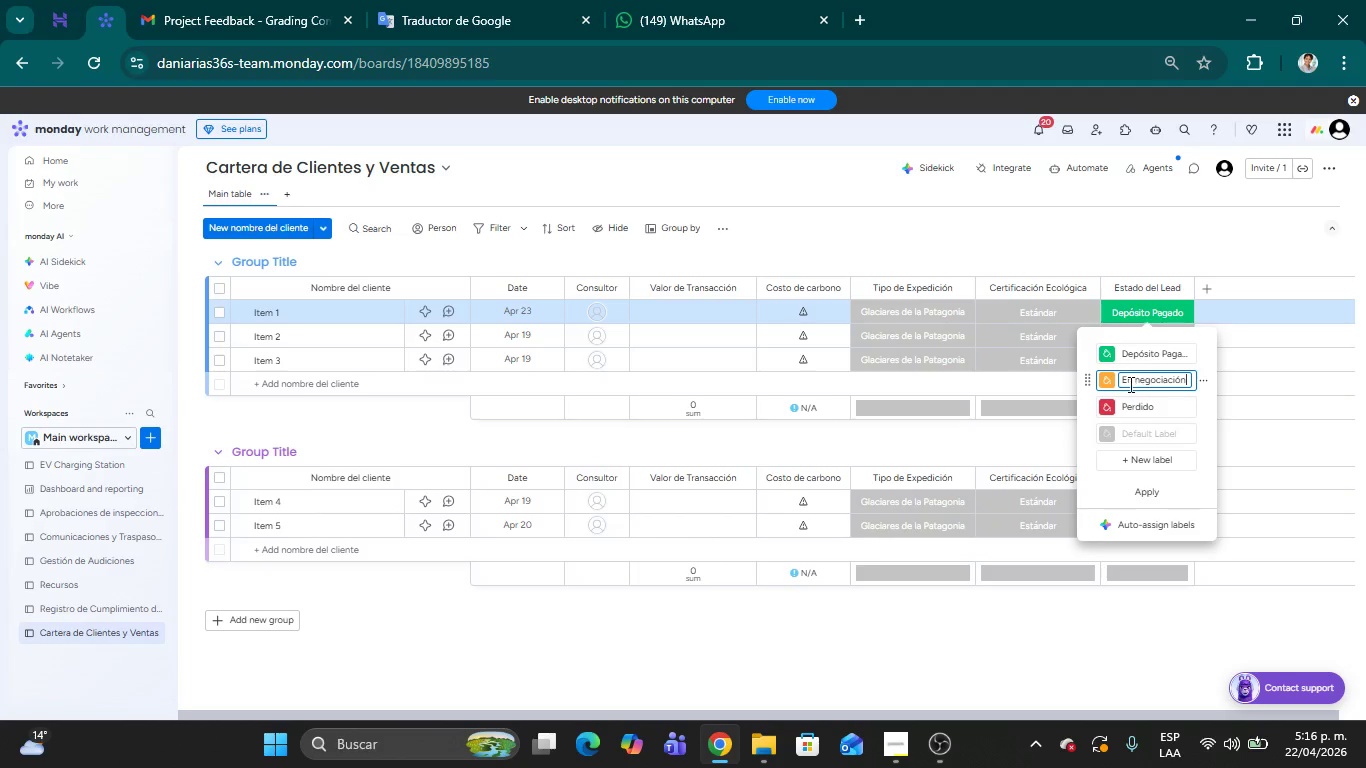 
left_click([1106, 435])
 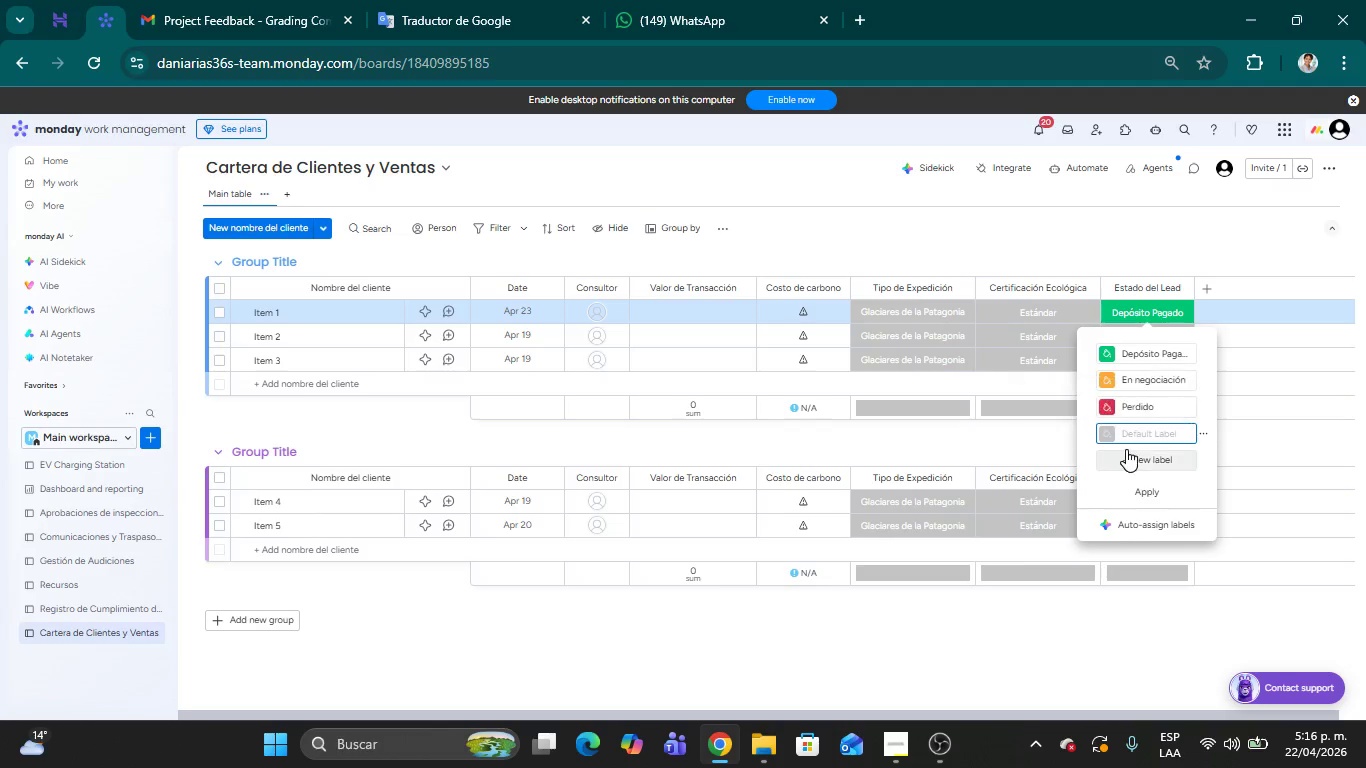 
left_click([1138, 457])
 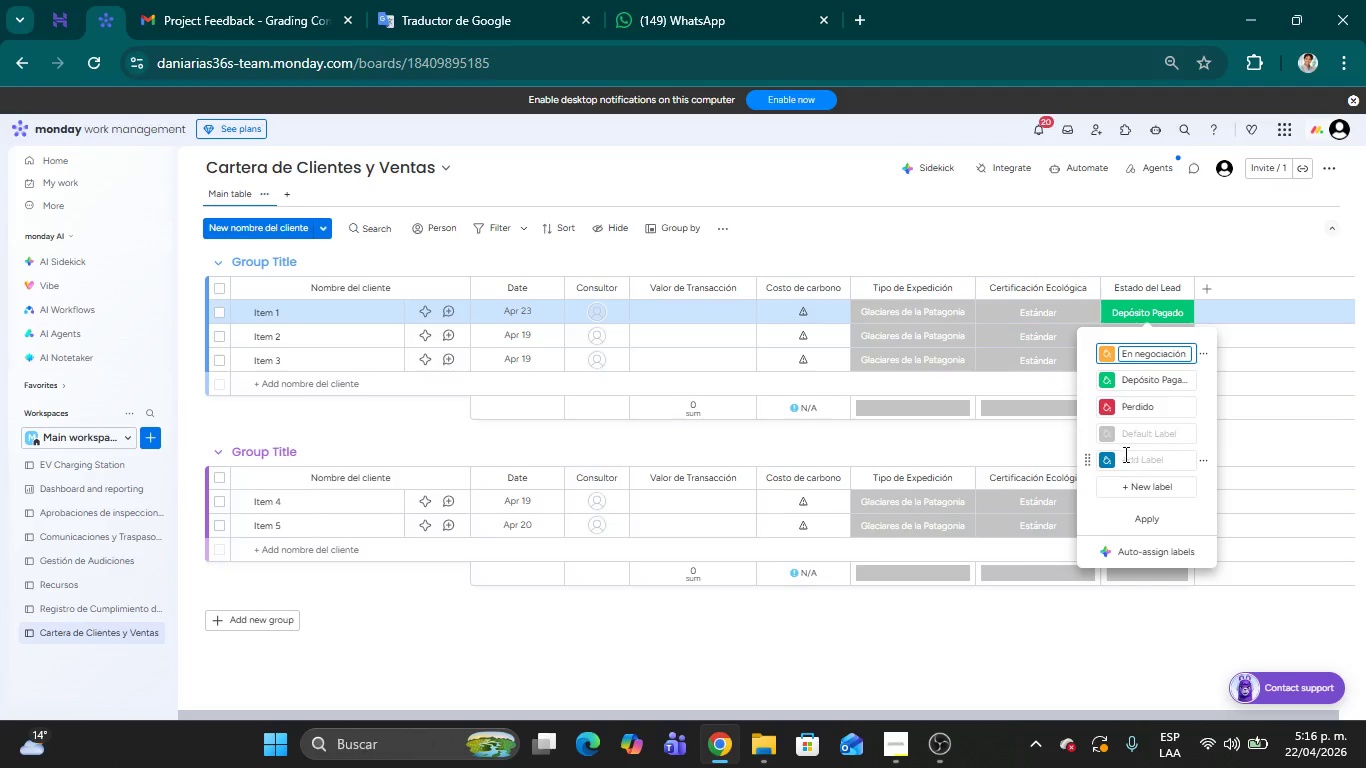 
left_click([1134, 455])
 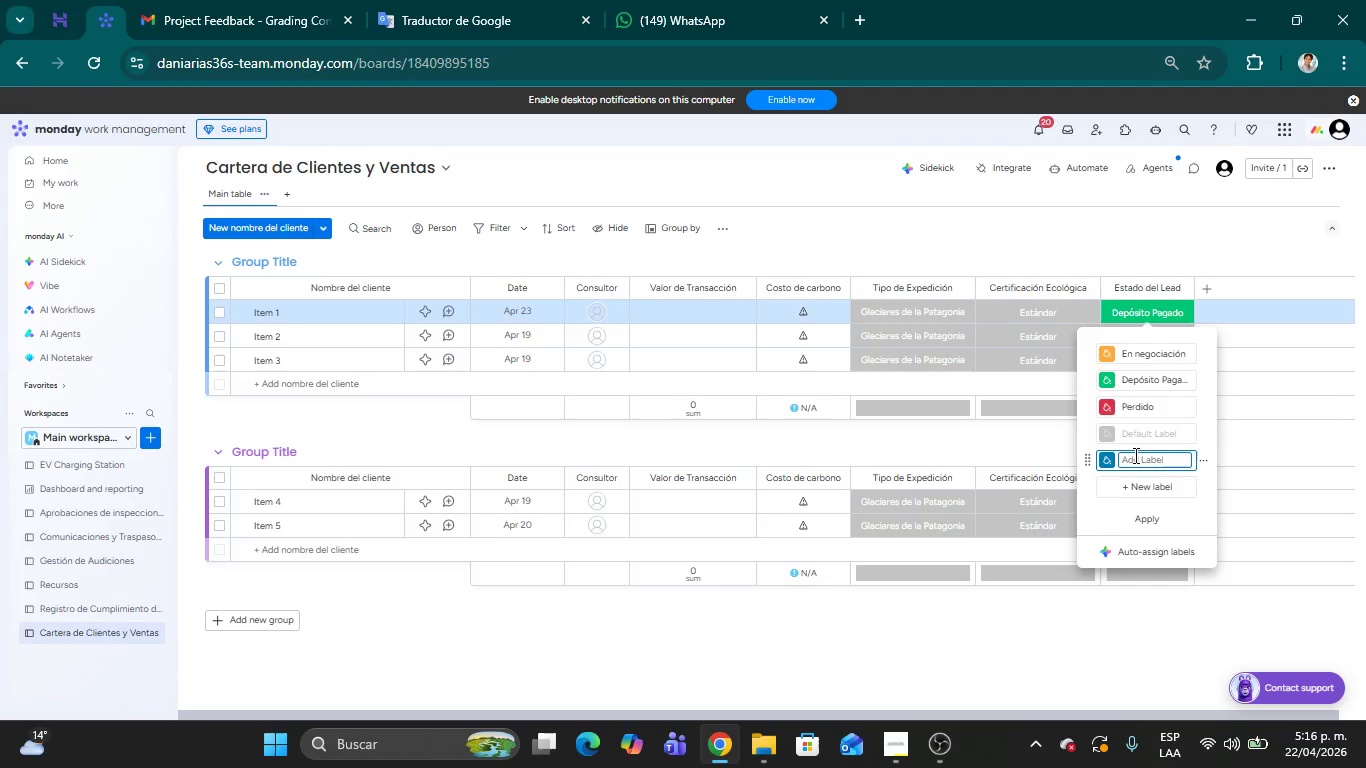 
type(Nuevo)
 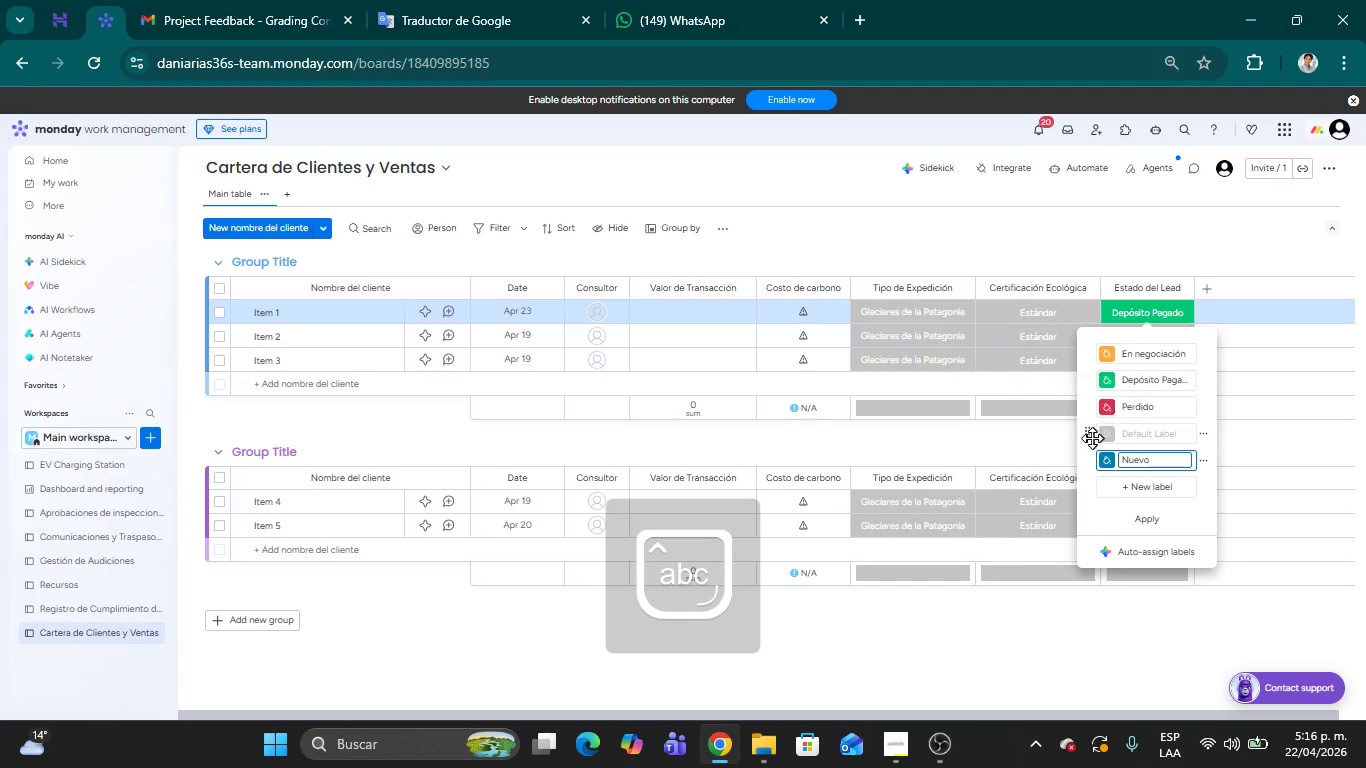 
left_click_drag(start_coordinate=[1087, 433], to_coordinate=[1143, 432])
 